 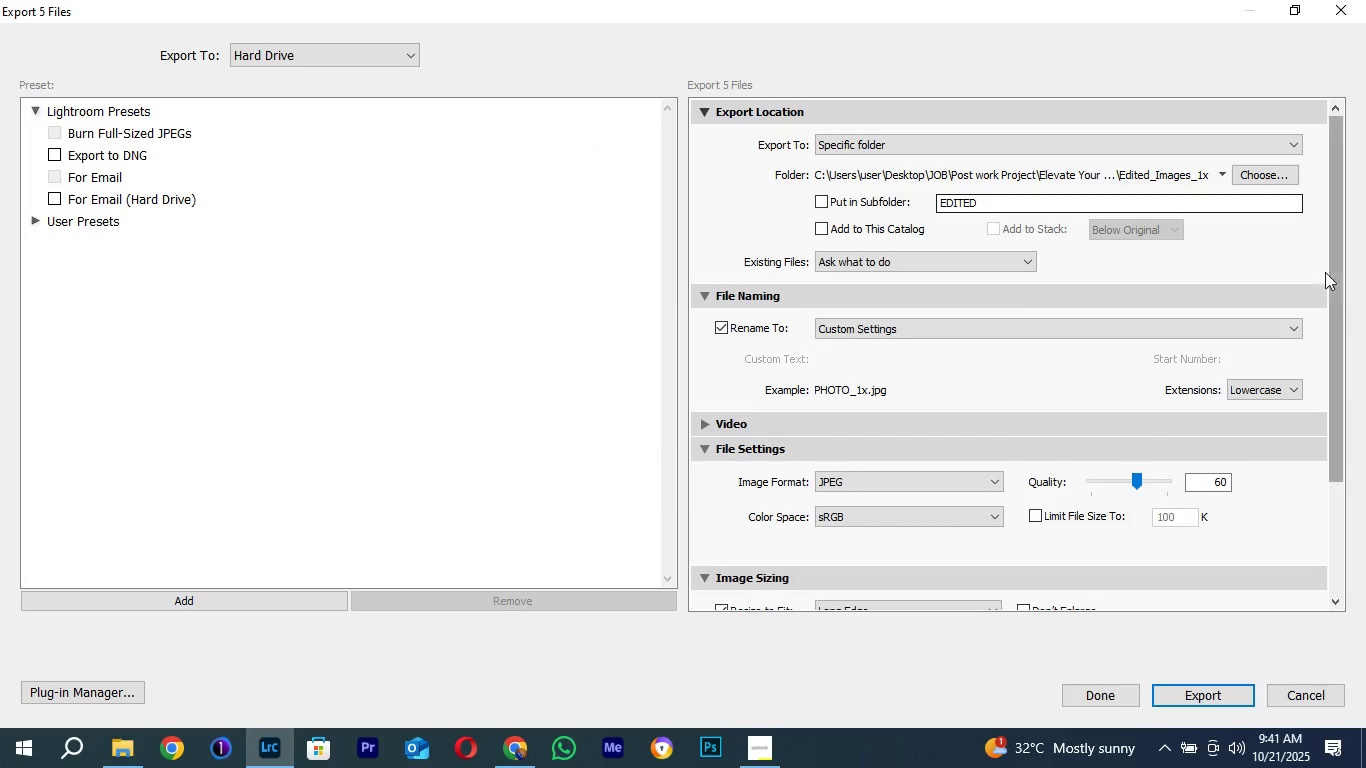 
left_click([1279, 171])
 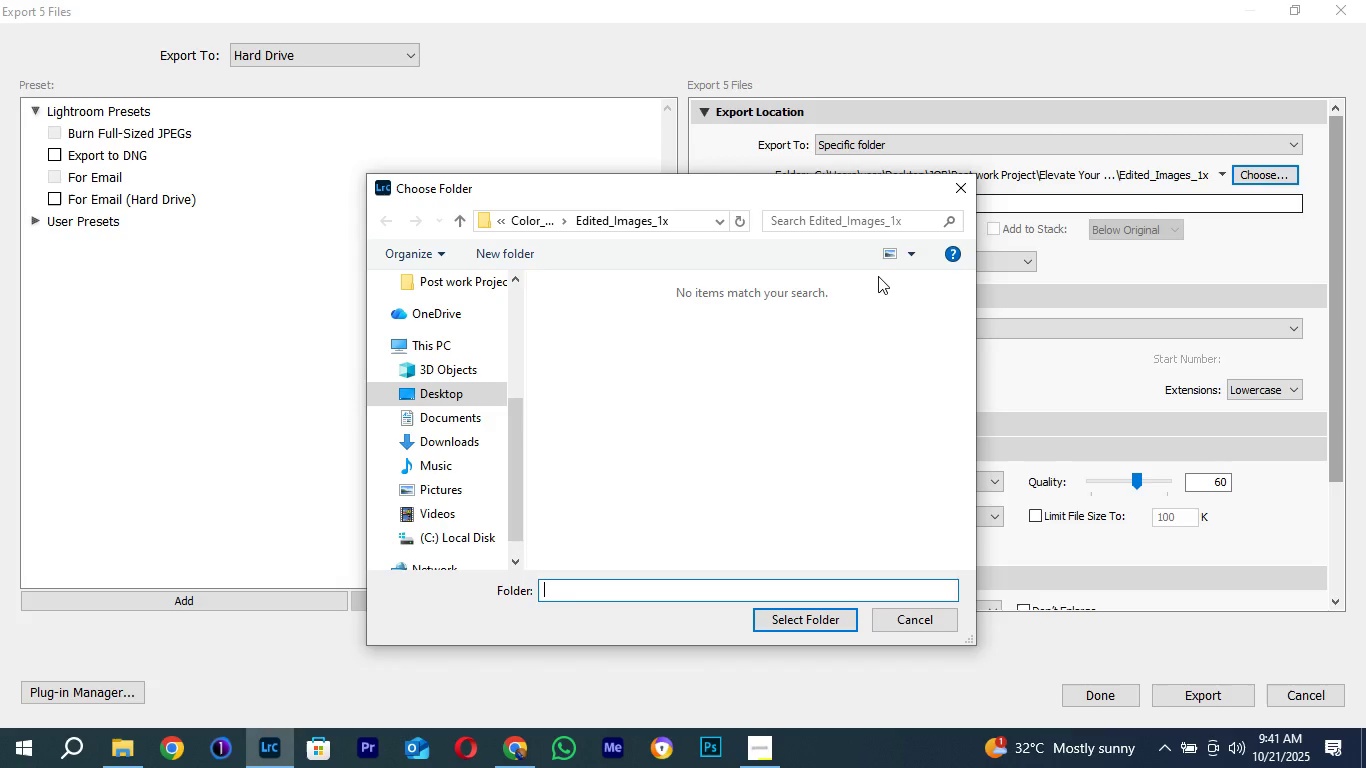 
wait(17.23)
 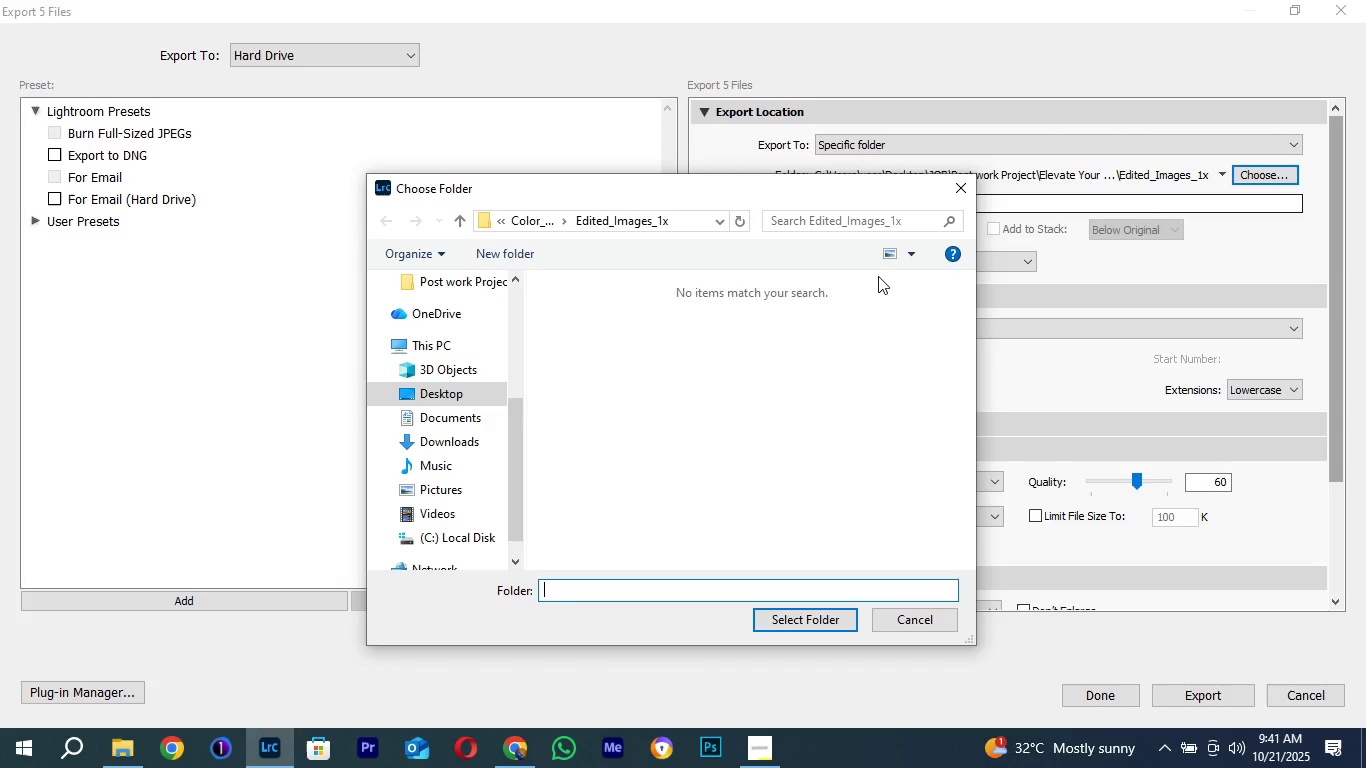 
left_click([522, 221])
 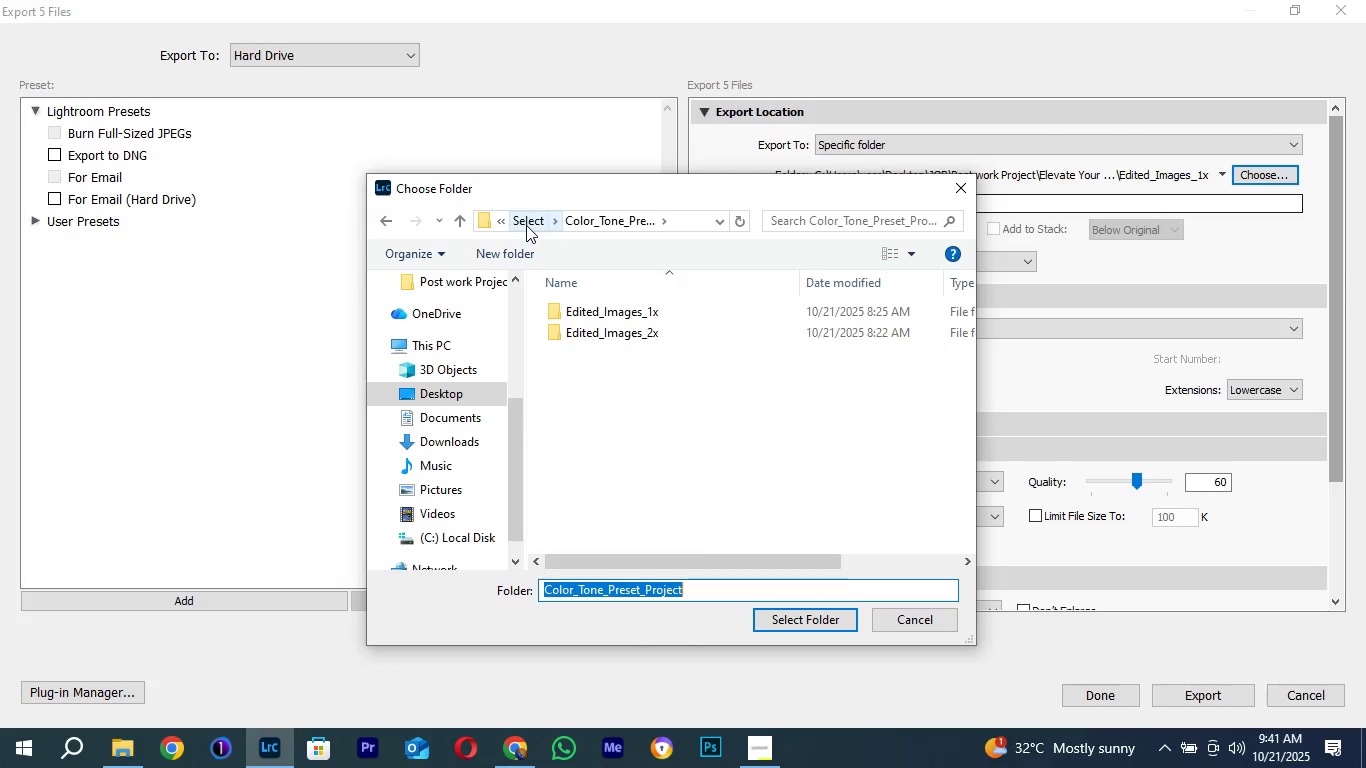 
left_click([526, 225])
 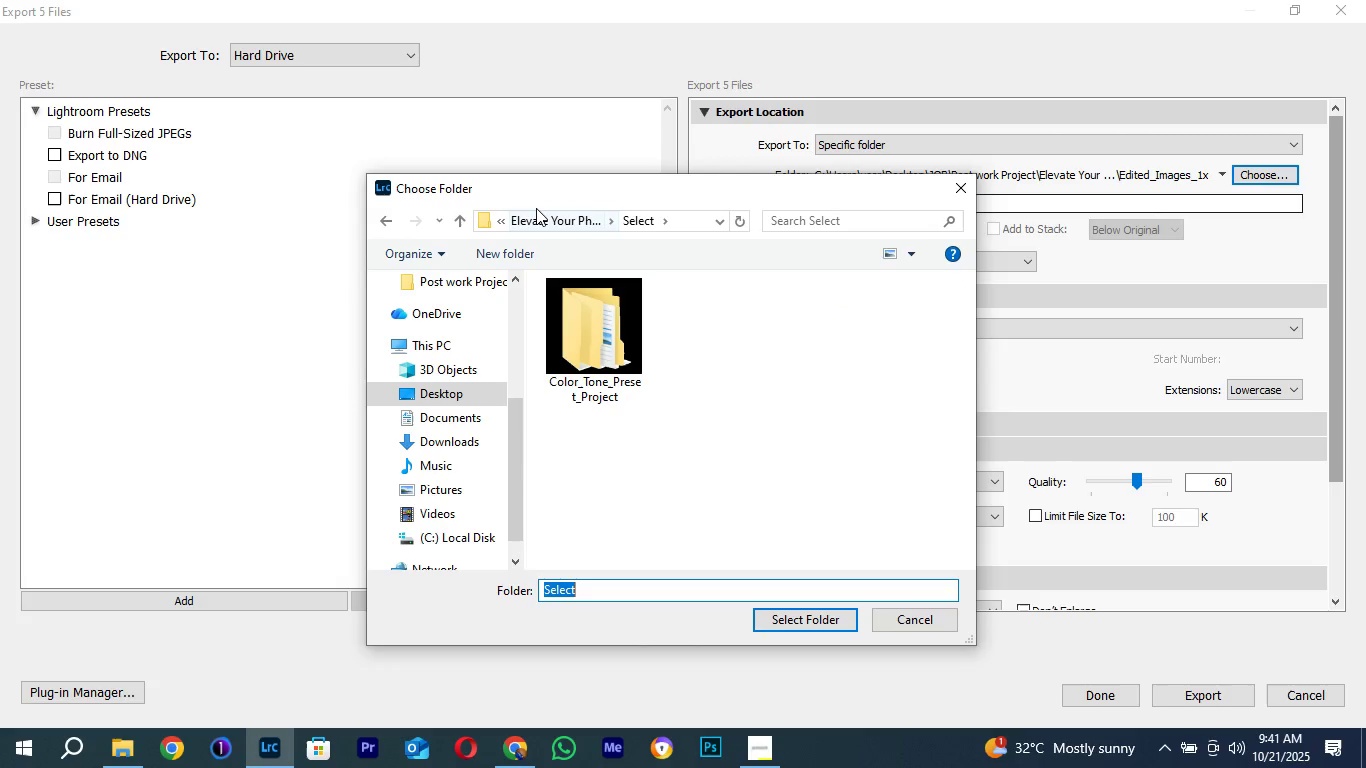 
left_click([536, 208])
 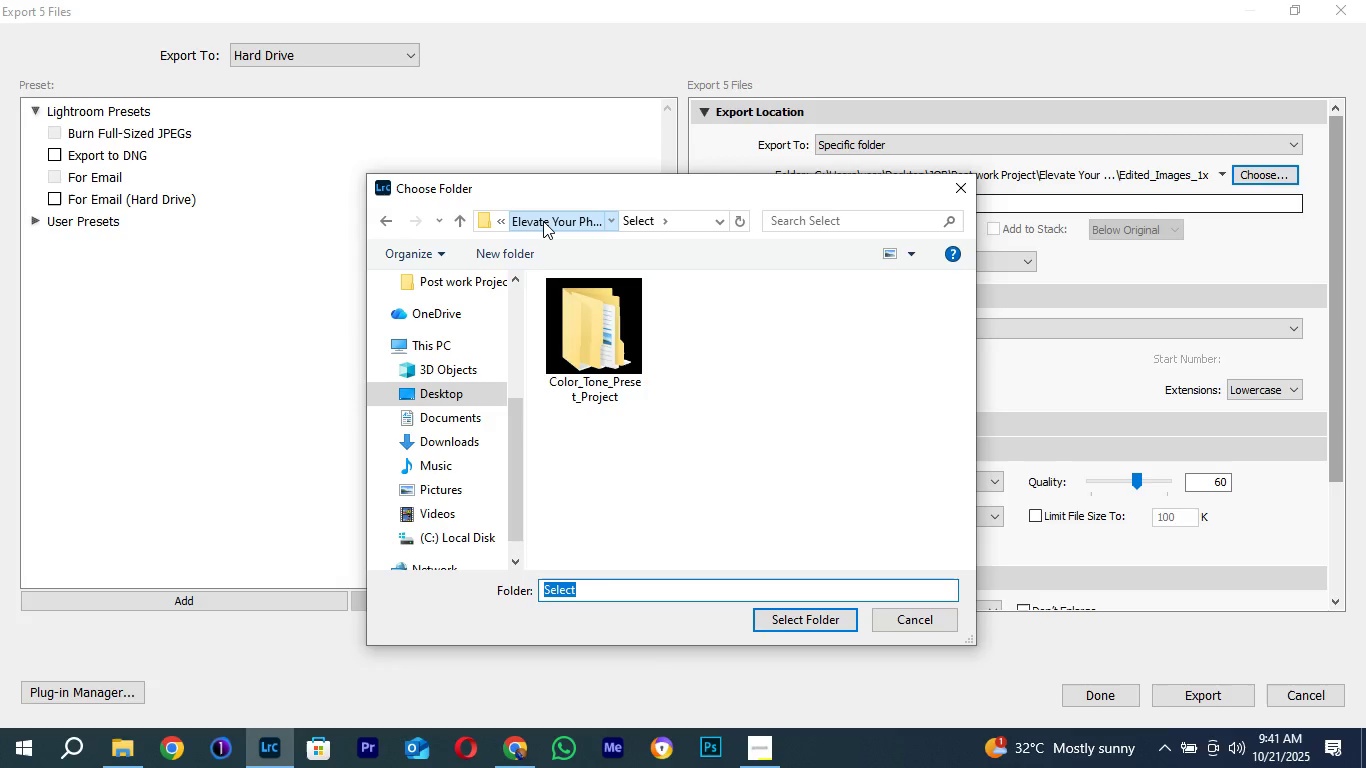 
left_click([543, 221])
 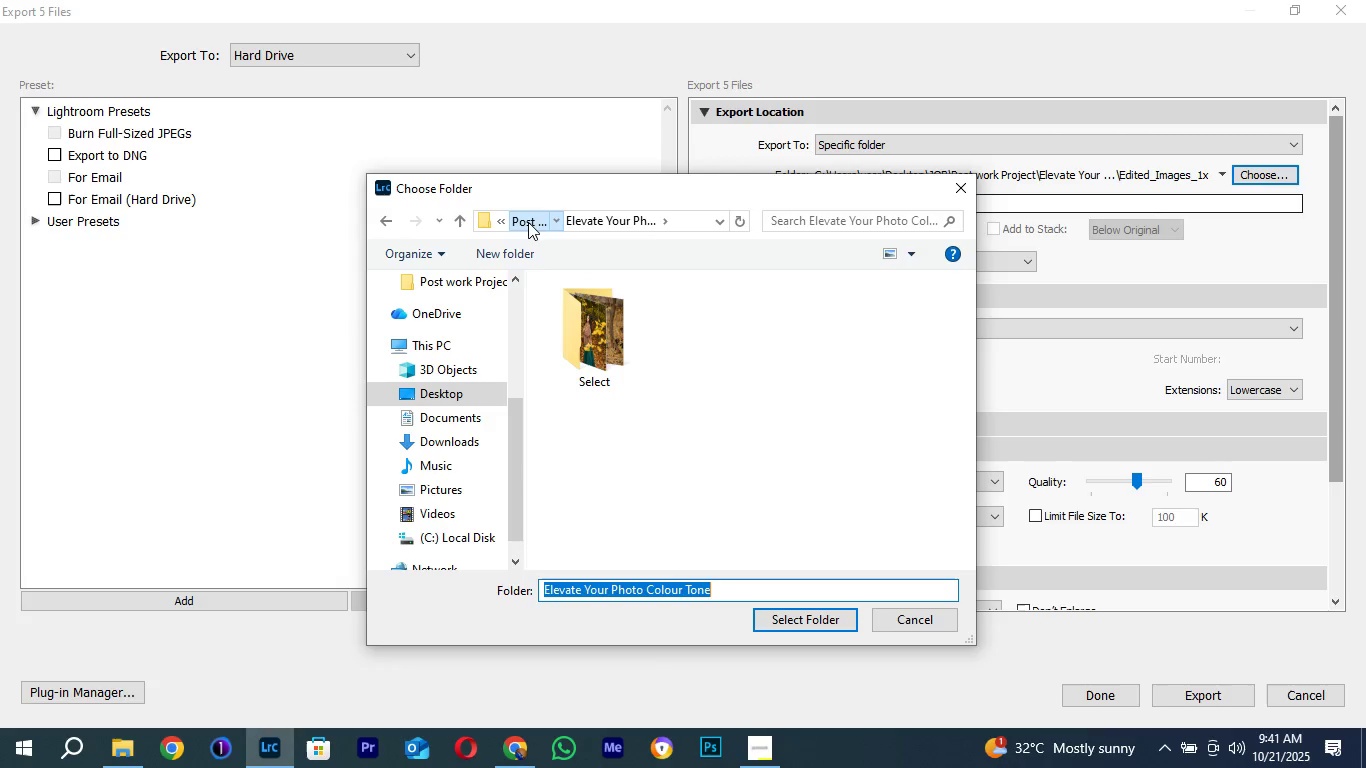 
left_click([528, 222])
 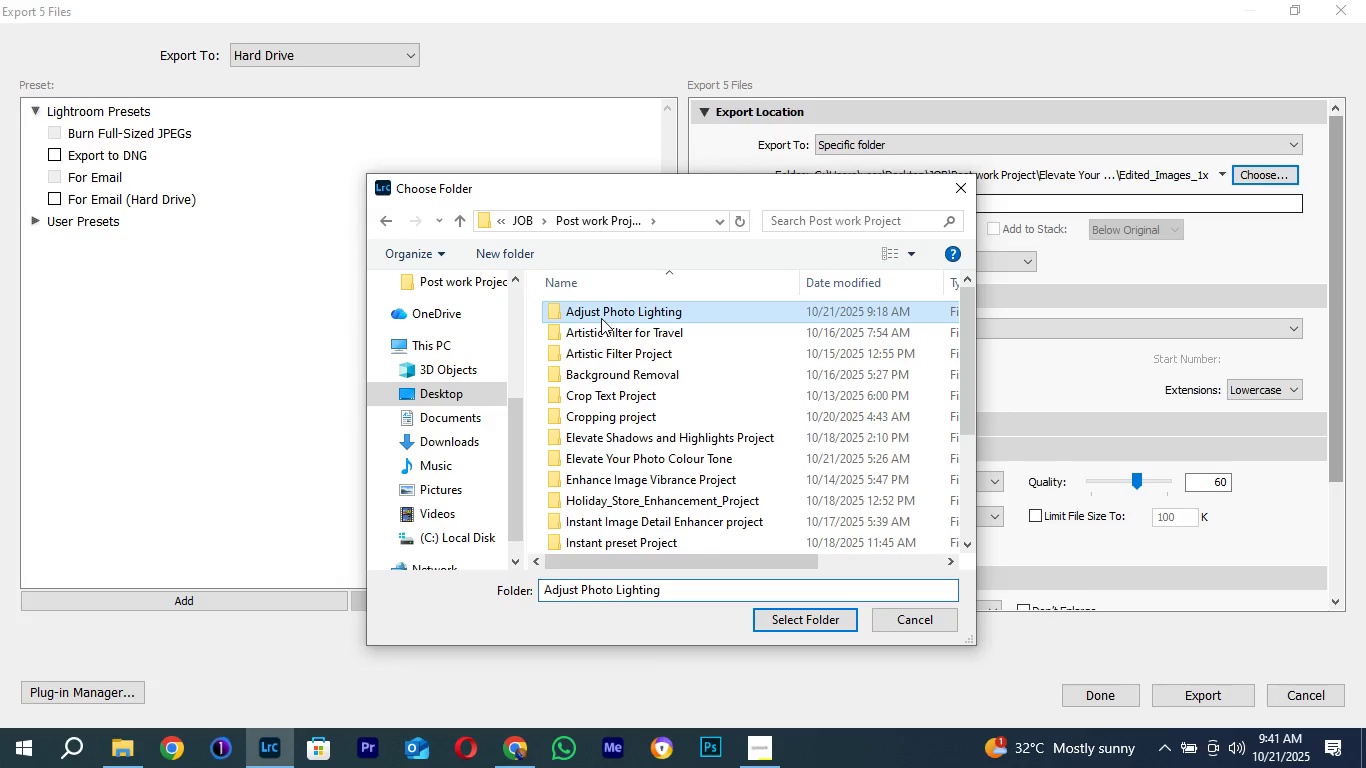 
double_click([601, 318])
 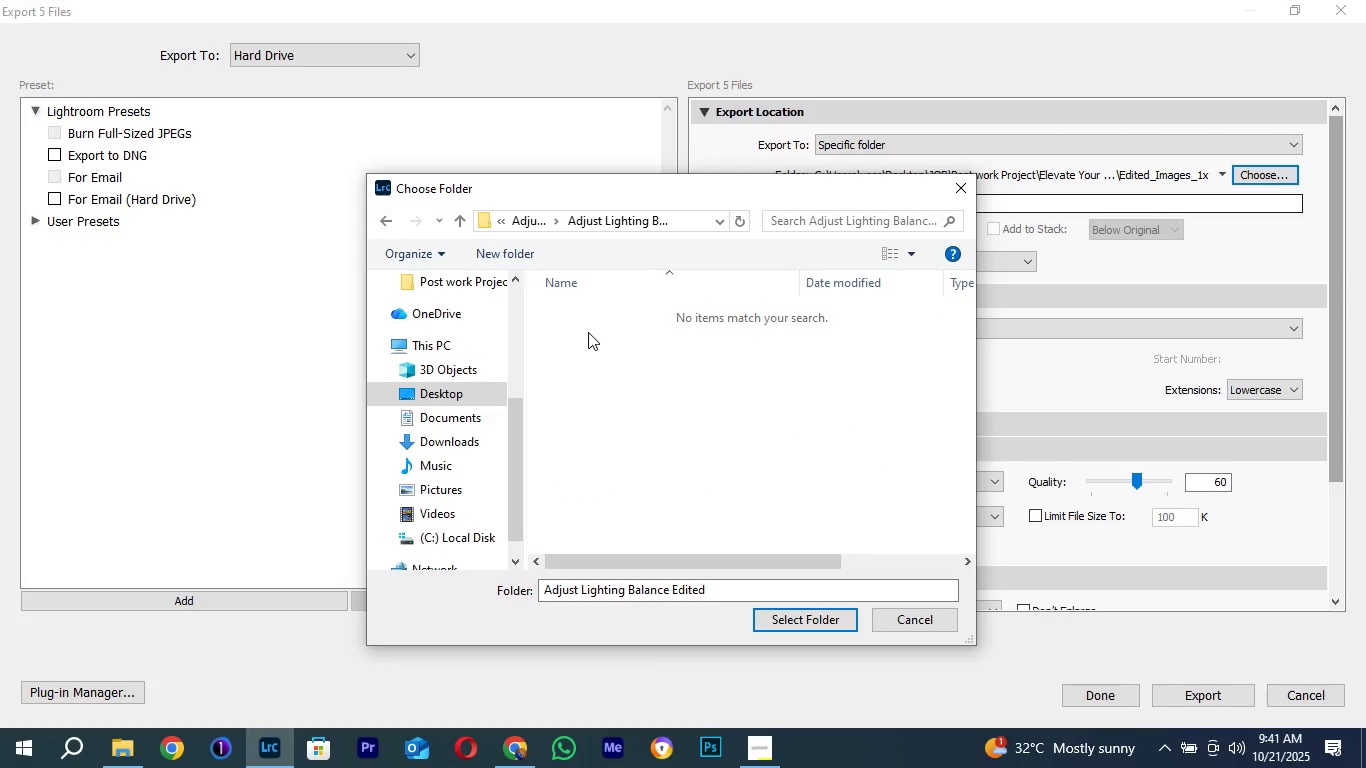 
double_click([588, 332])
 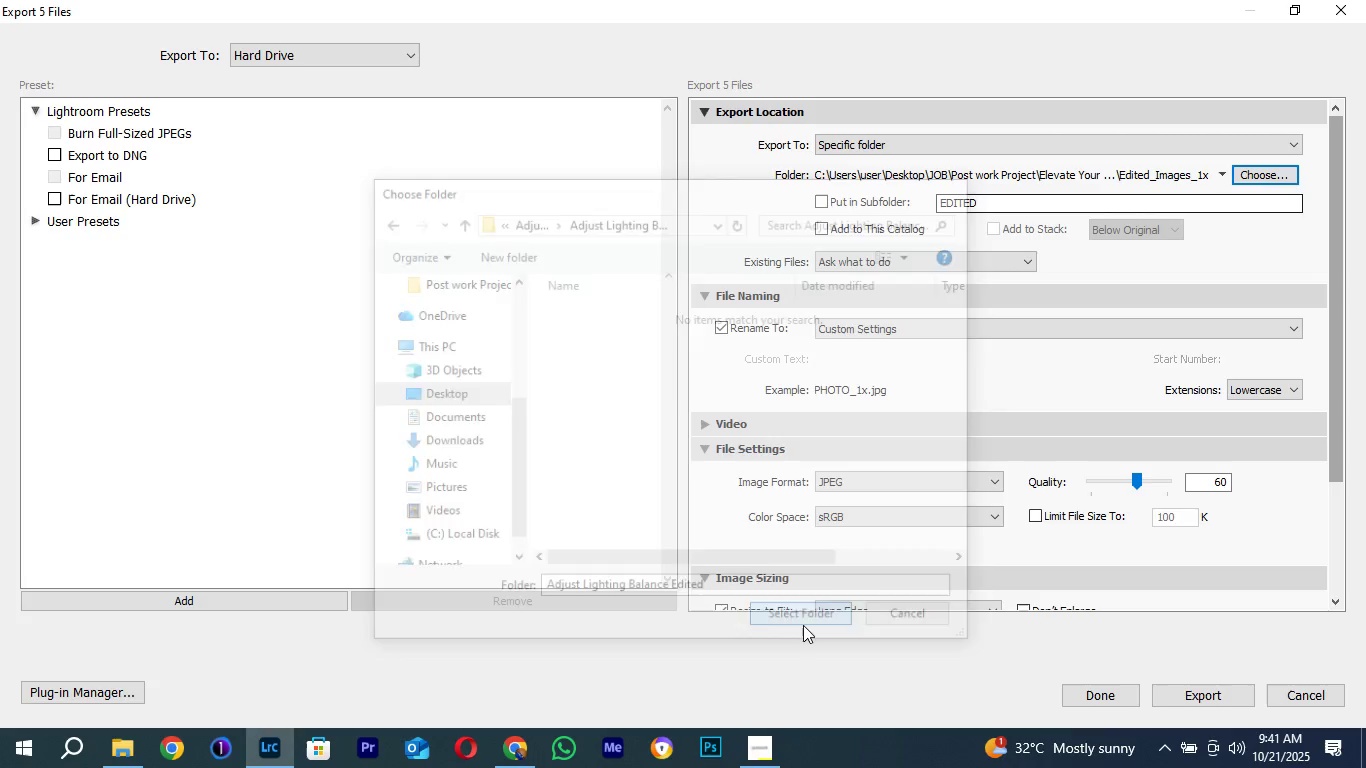 
left_click([803, 625])
 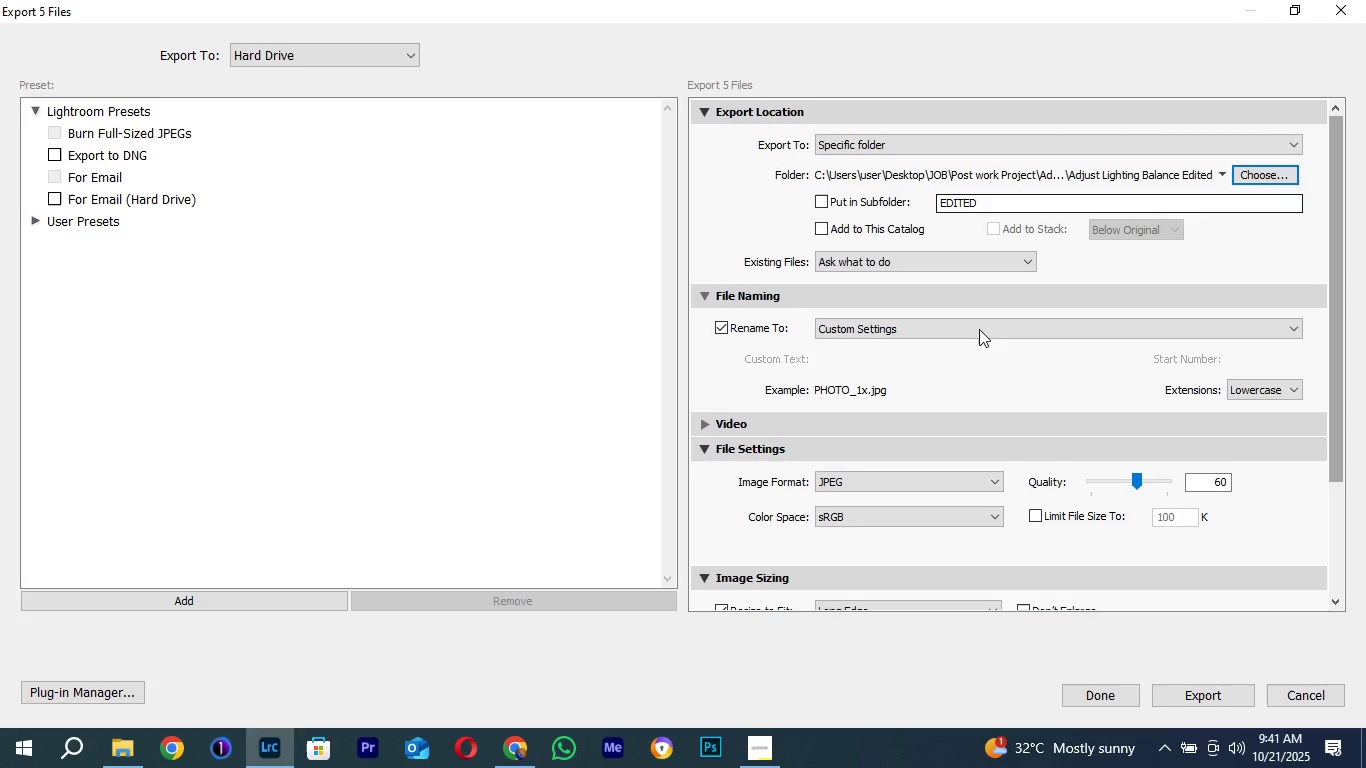 
left_click([917, 327])
 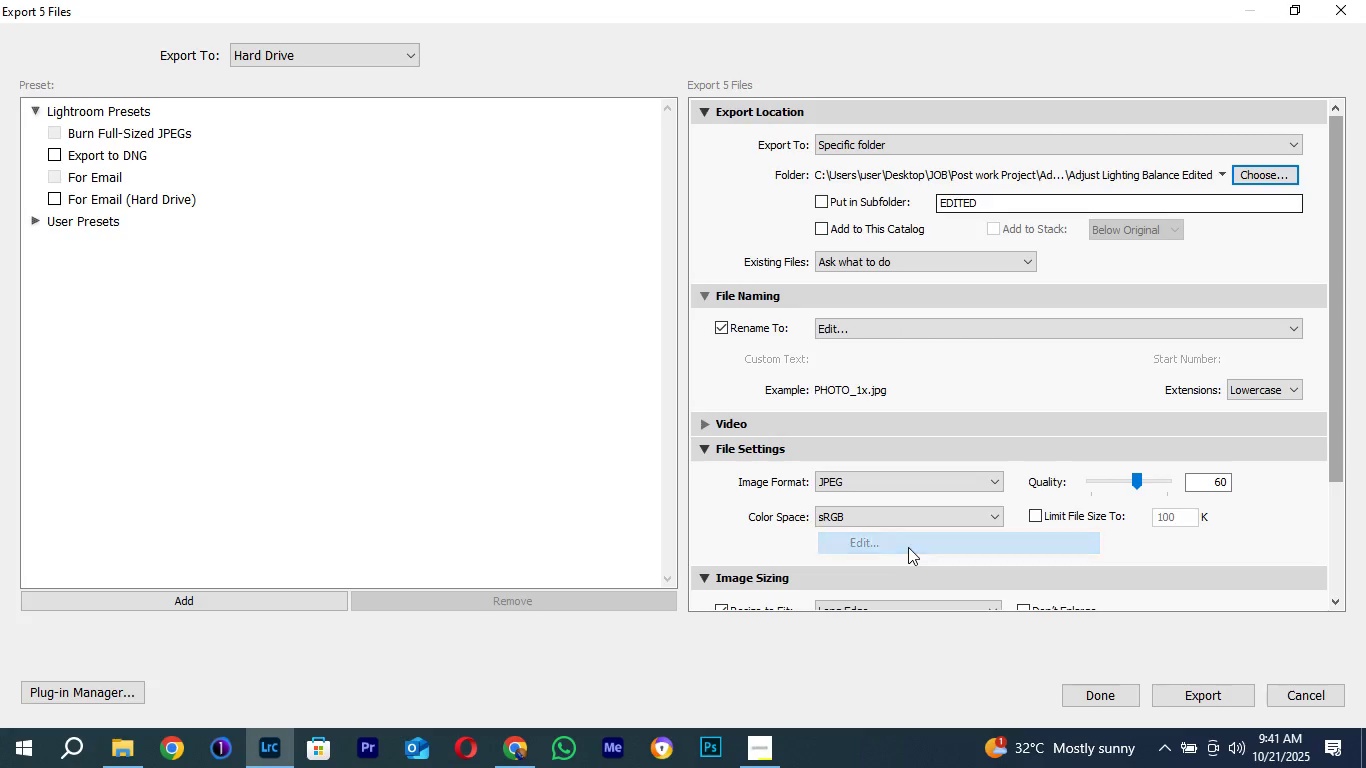 
left_click([908, 547])
 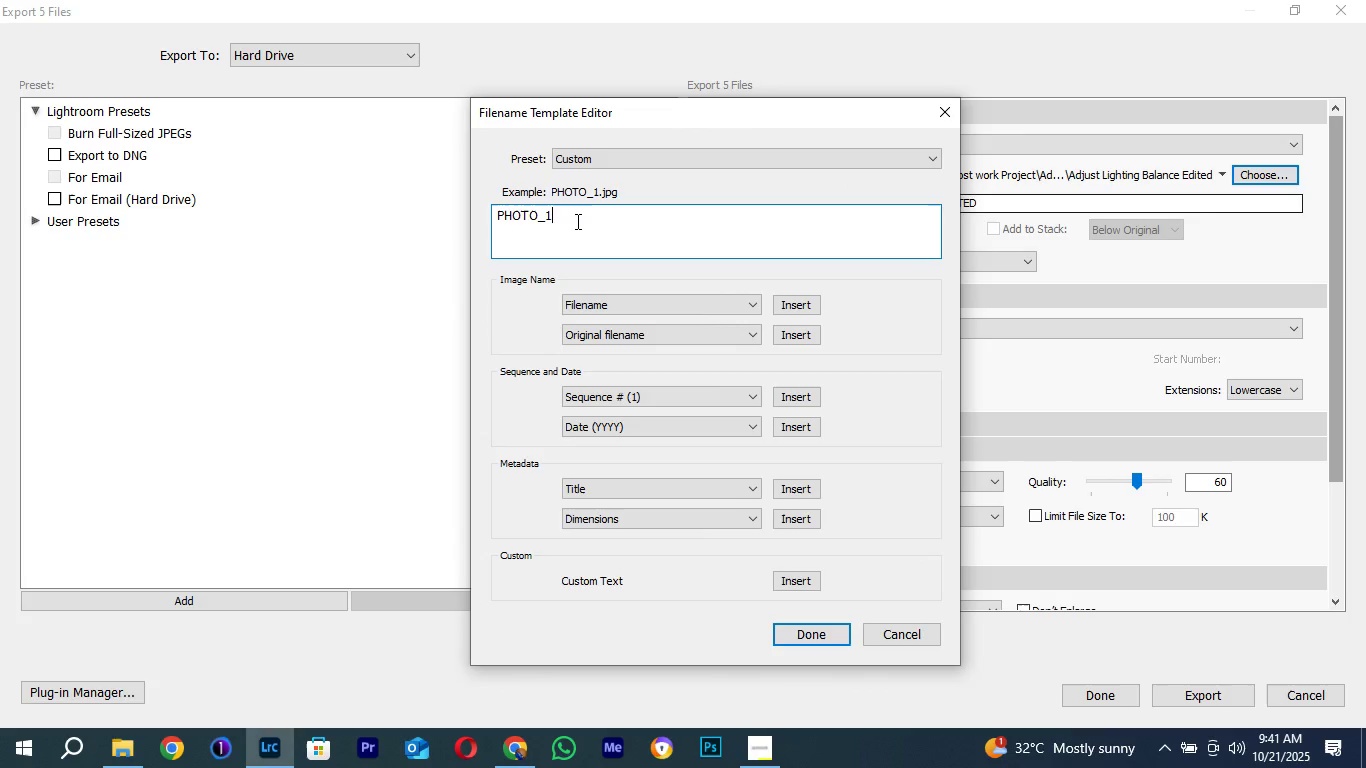 
key(Backspace)
key(Backspace)
key(Backspace)
type(Light_Adjusted)
 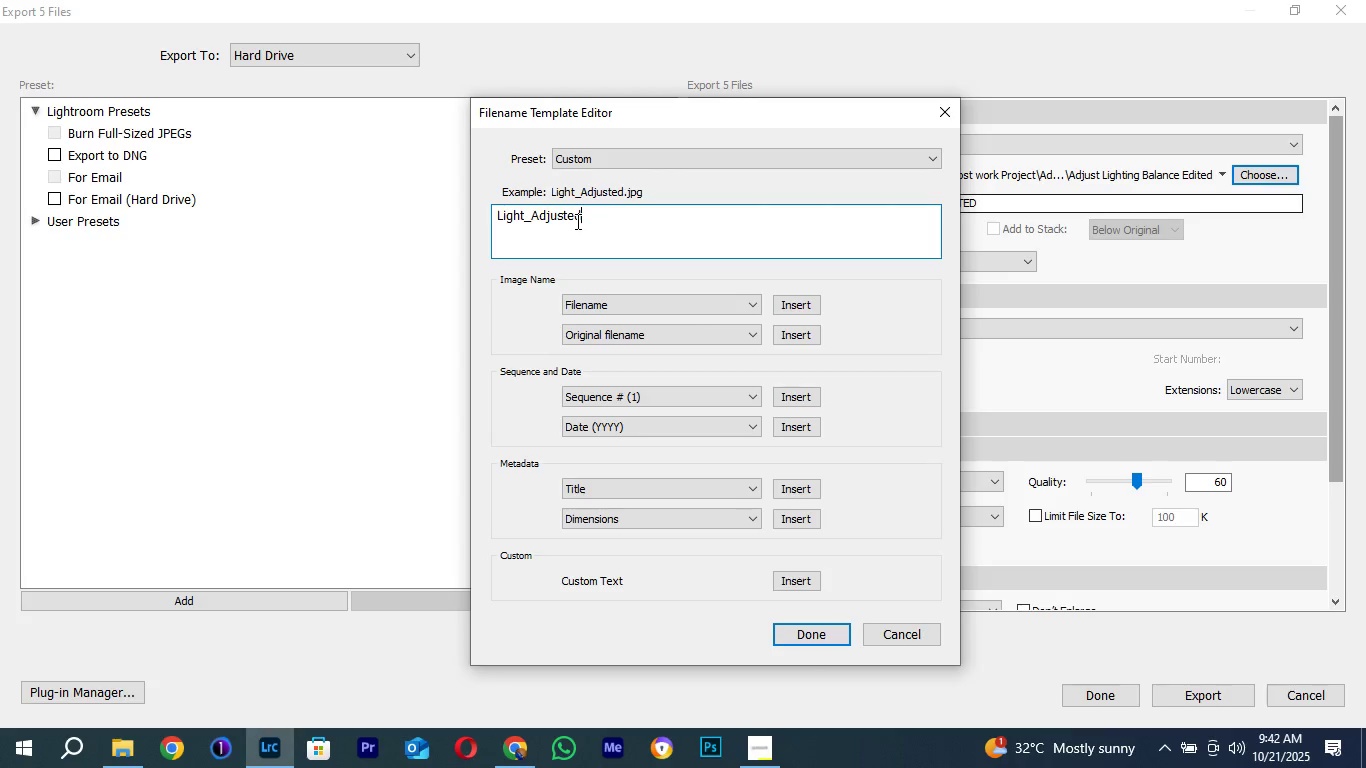 
wait(8.35)
 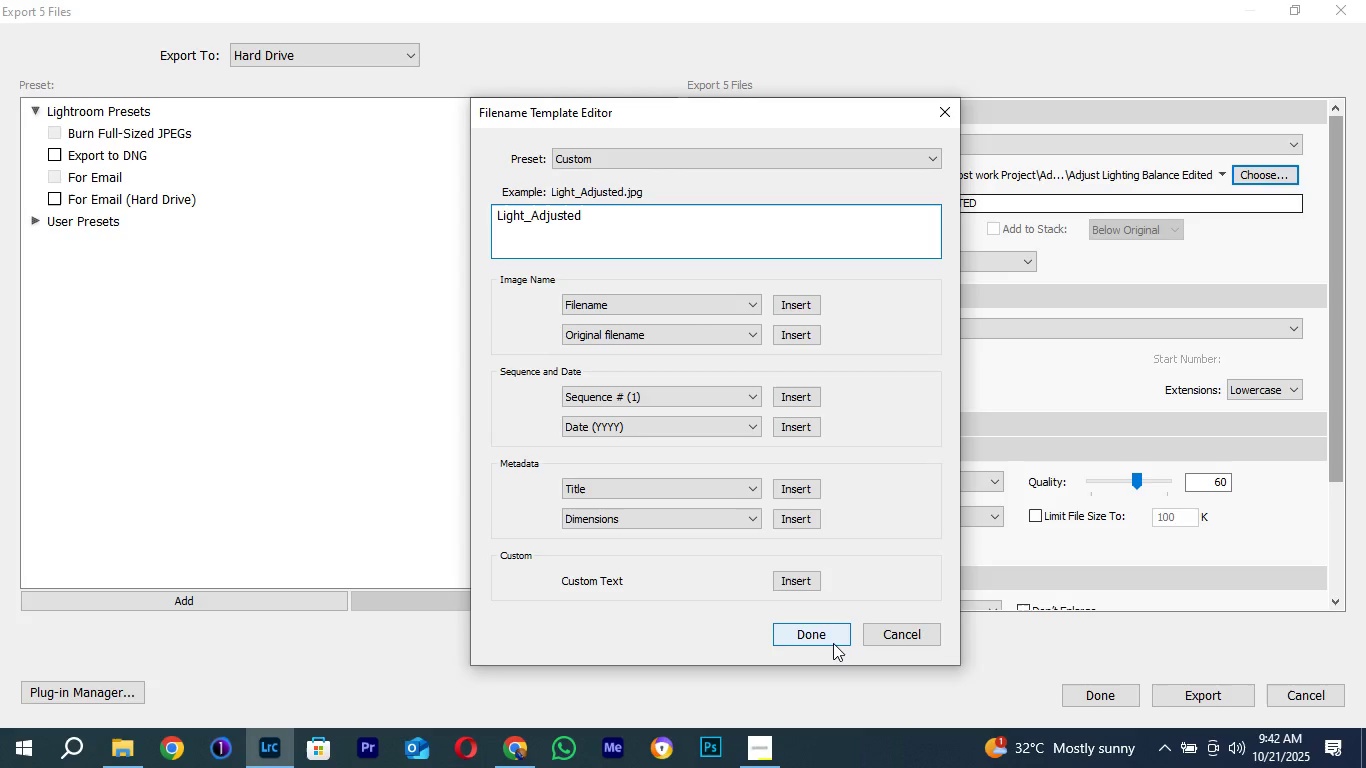 
type(-)
key(Backspace)
type(_Image)
 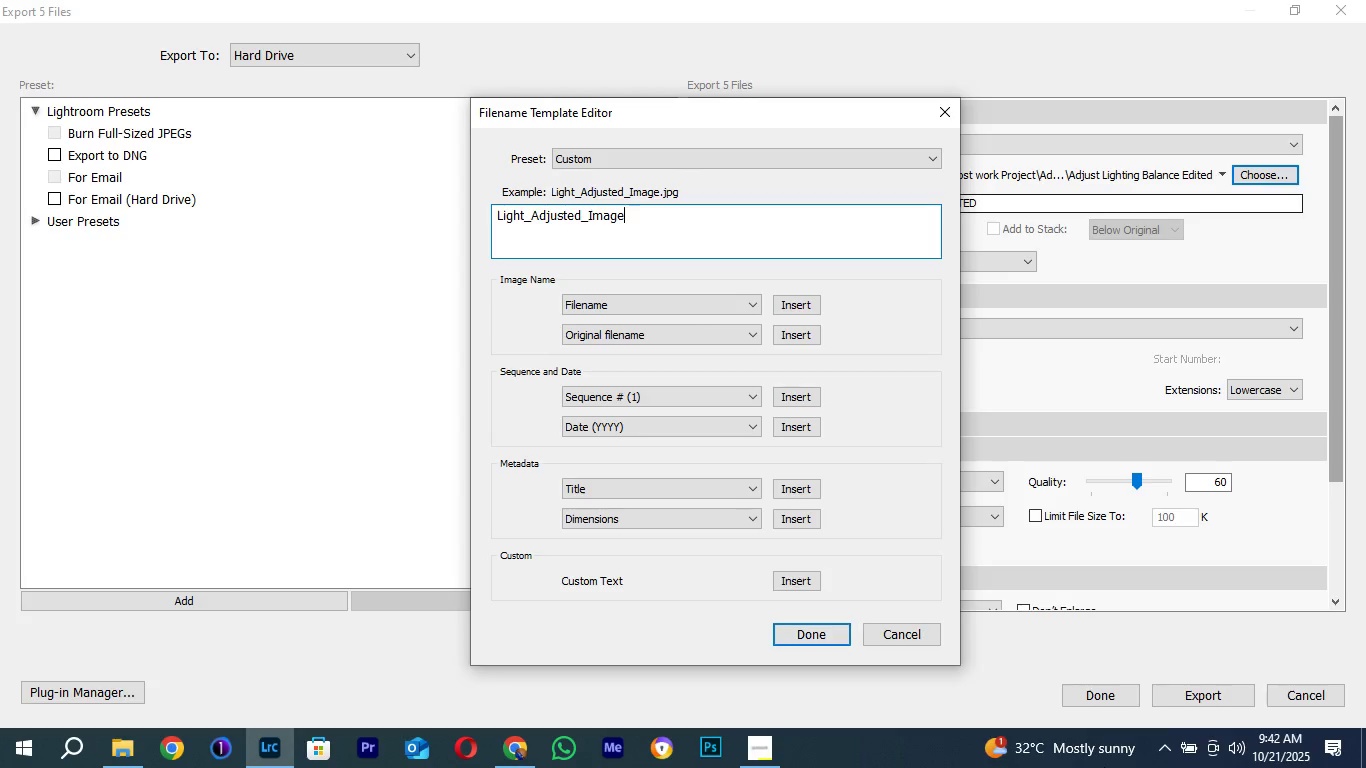 
left_click([813, 635])
 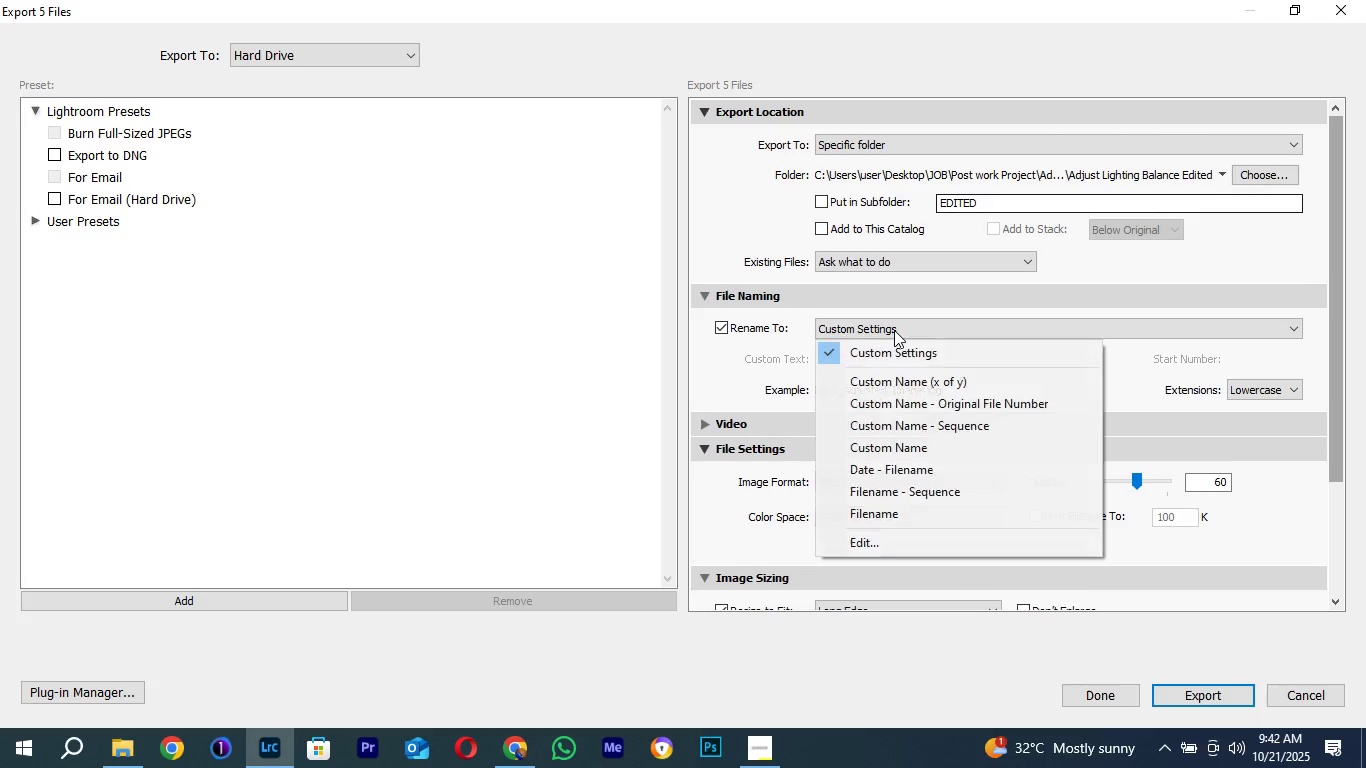 
left_click([894, 330])
 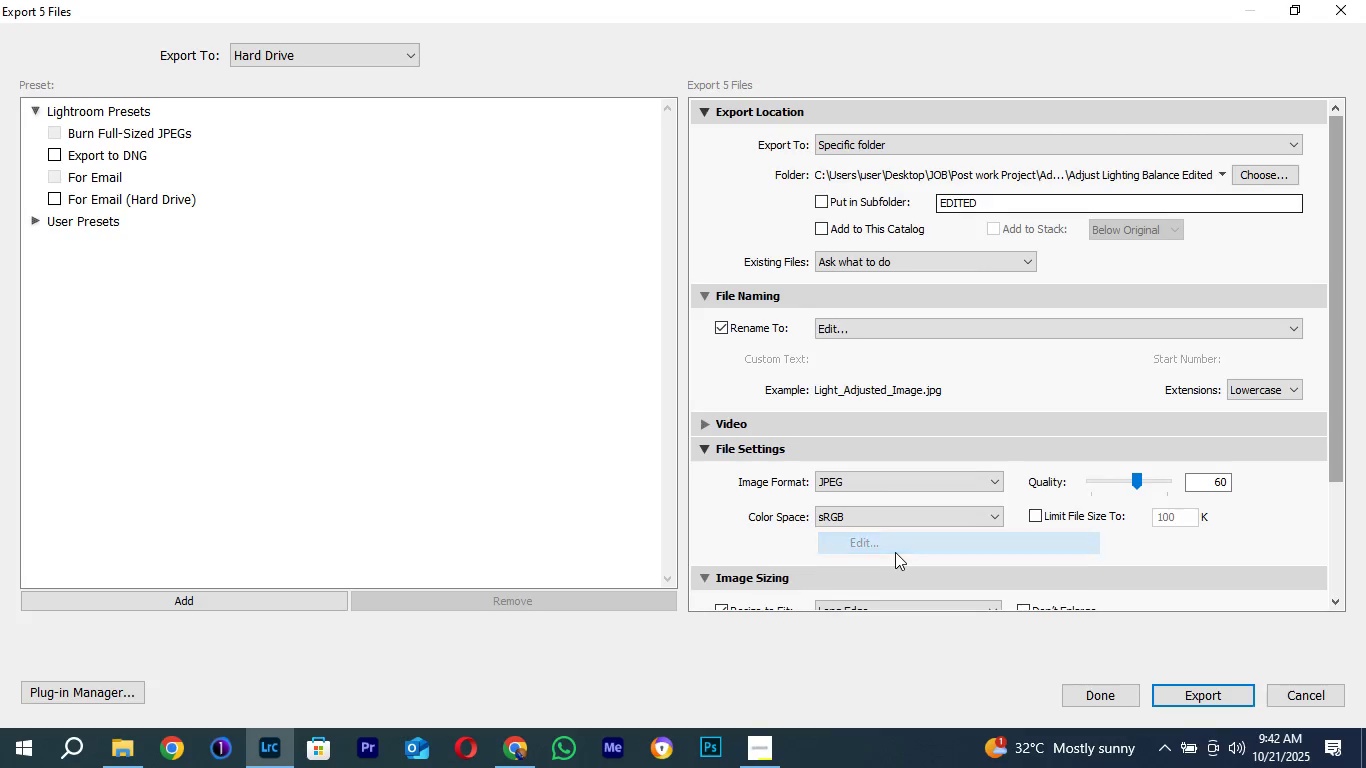 
left_click([896, 552])
 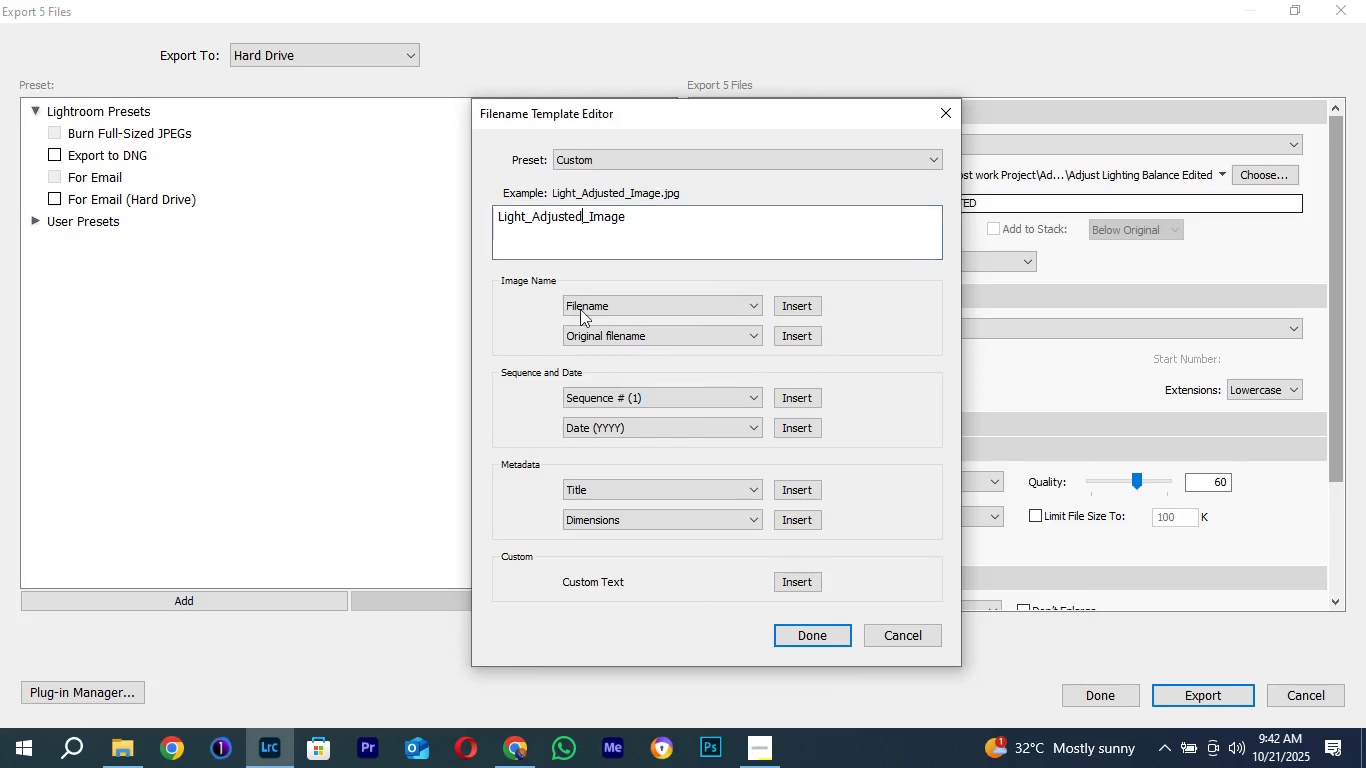 
left_click([582, 219])
 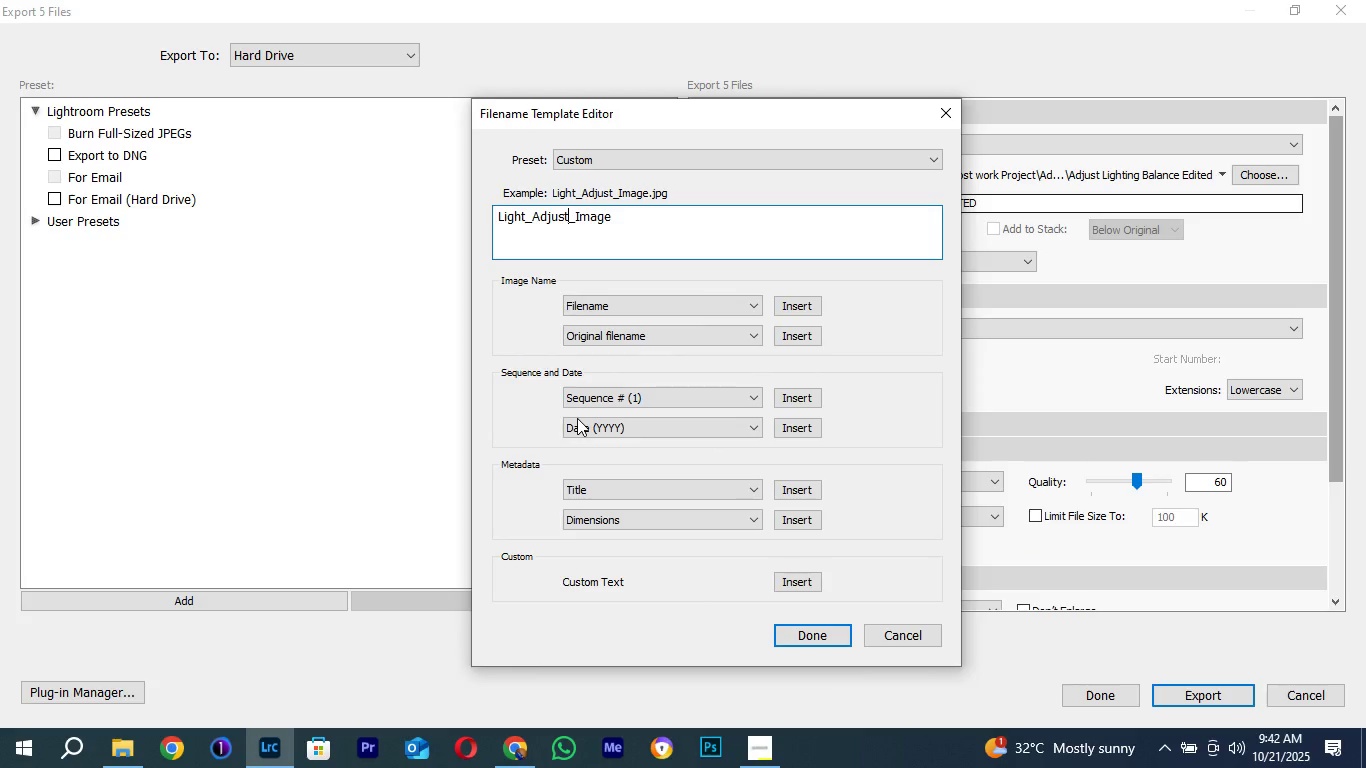 
key(Backspace)
 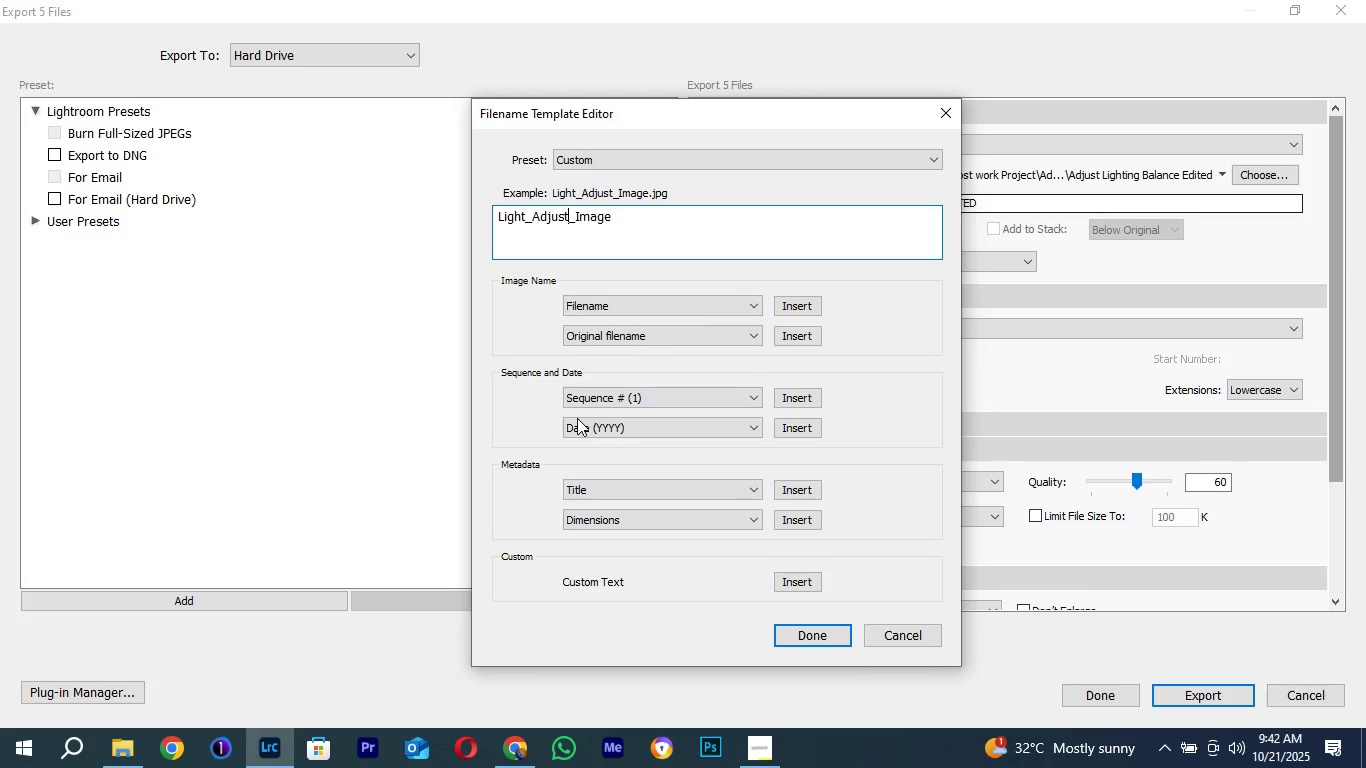 
key(Backspace)
 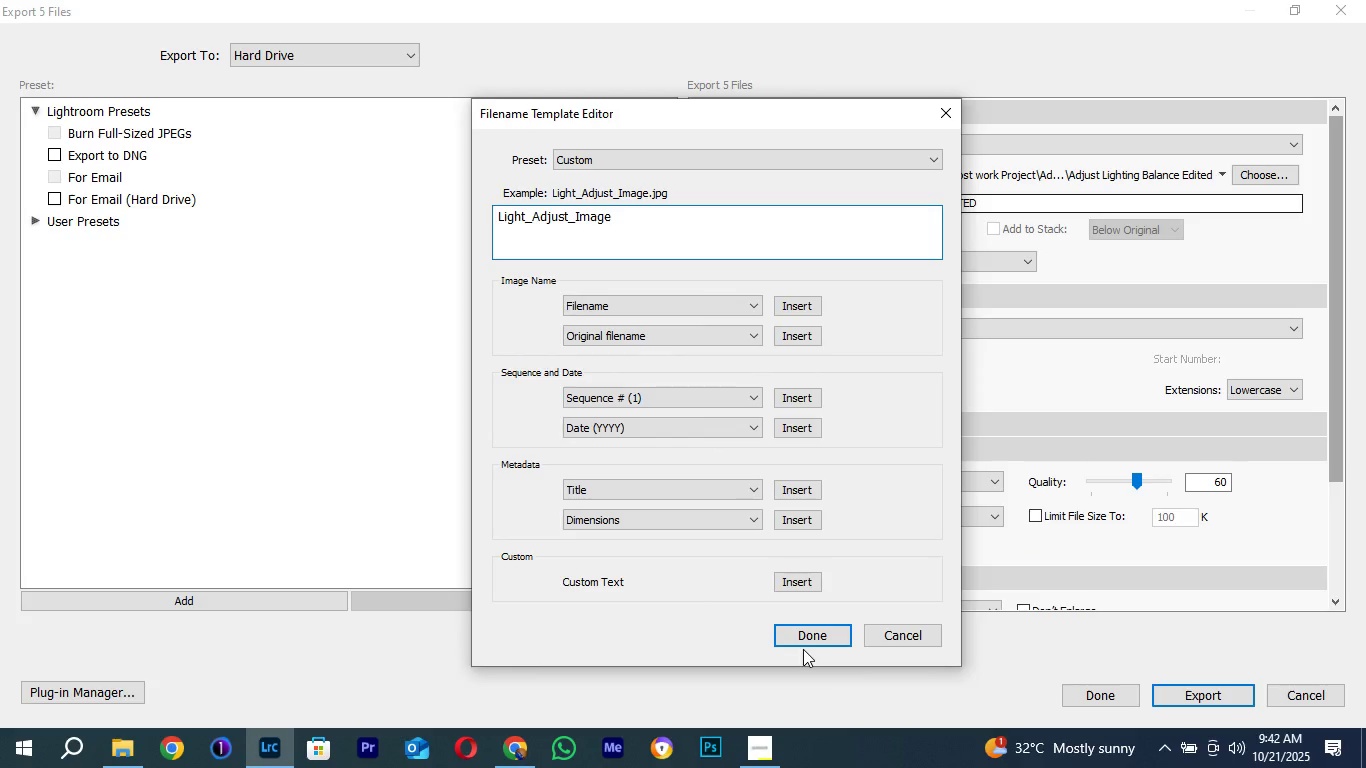 
left_click([803, 649])
 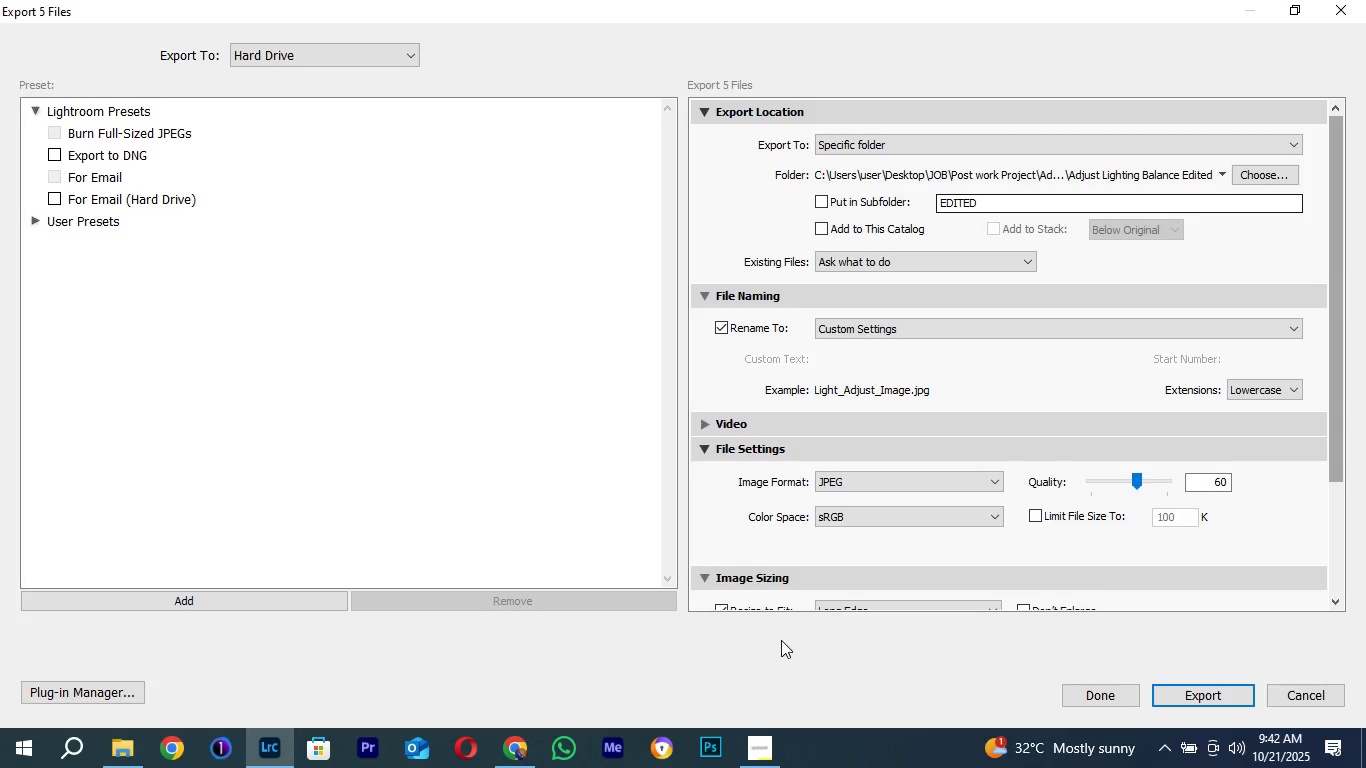 
left_click([804, 638])
 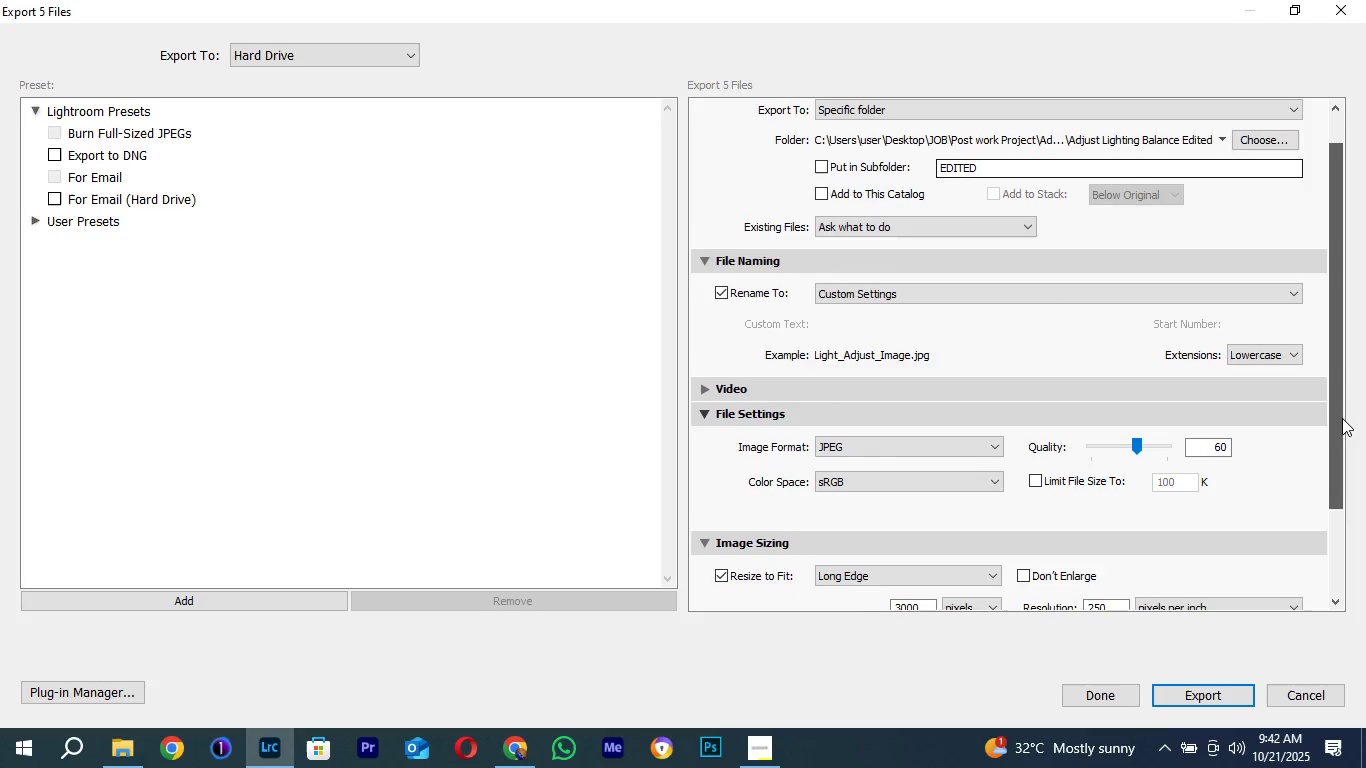 
left_click_drag(start_coordinate=[1342, 389], to_coordinate=[1342, 426])
 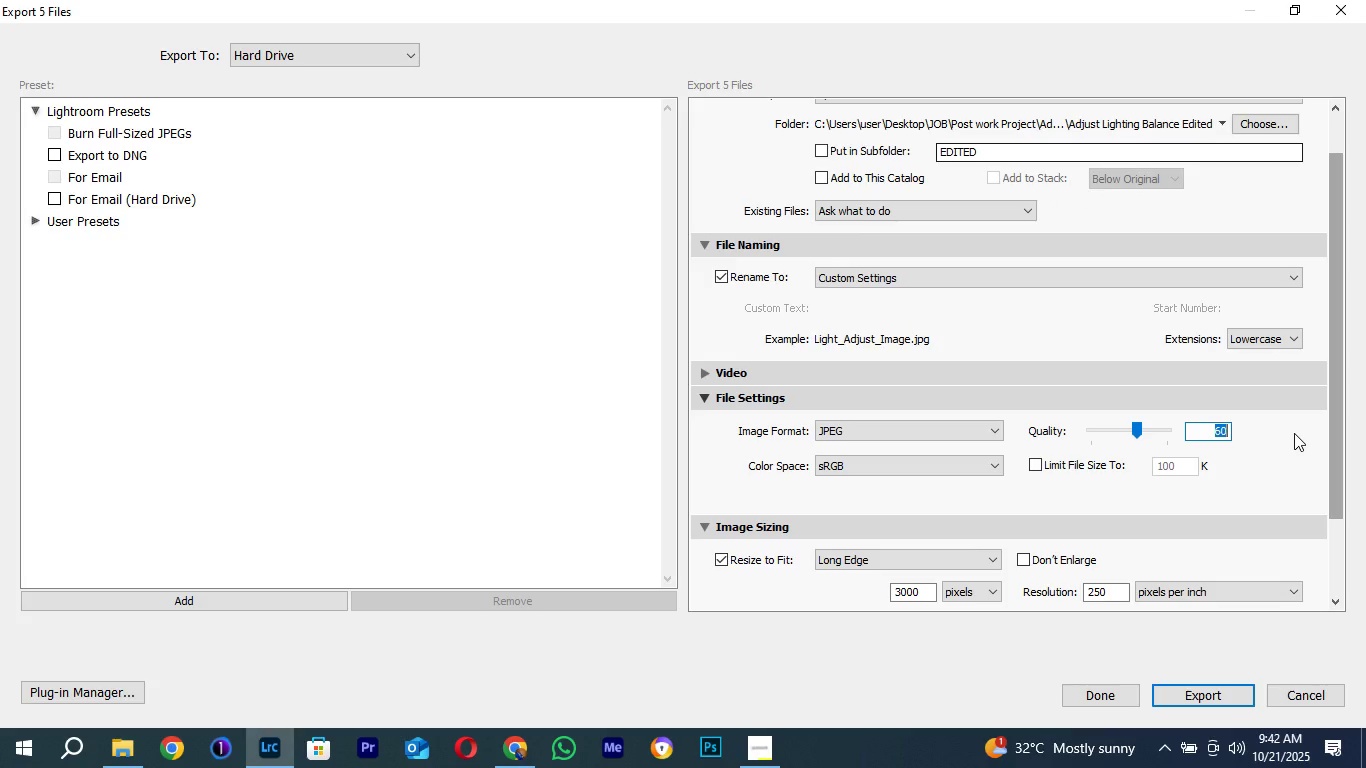 
left_click_drag(start_coordinate=[1199, 426], to_coordinate=[1287, 433])
 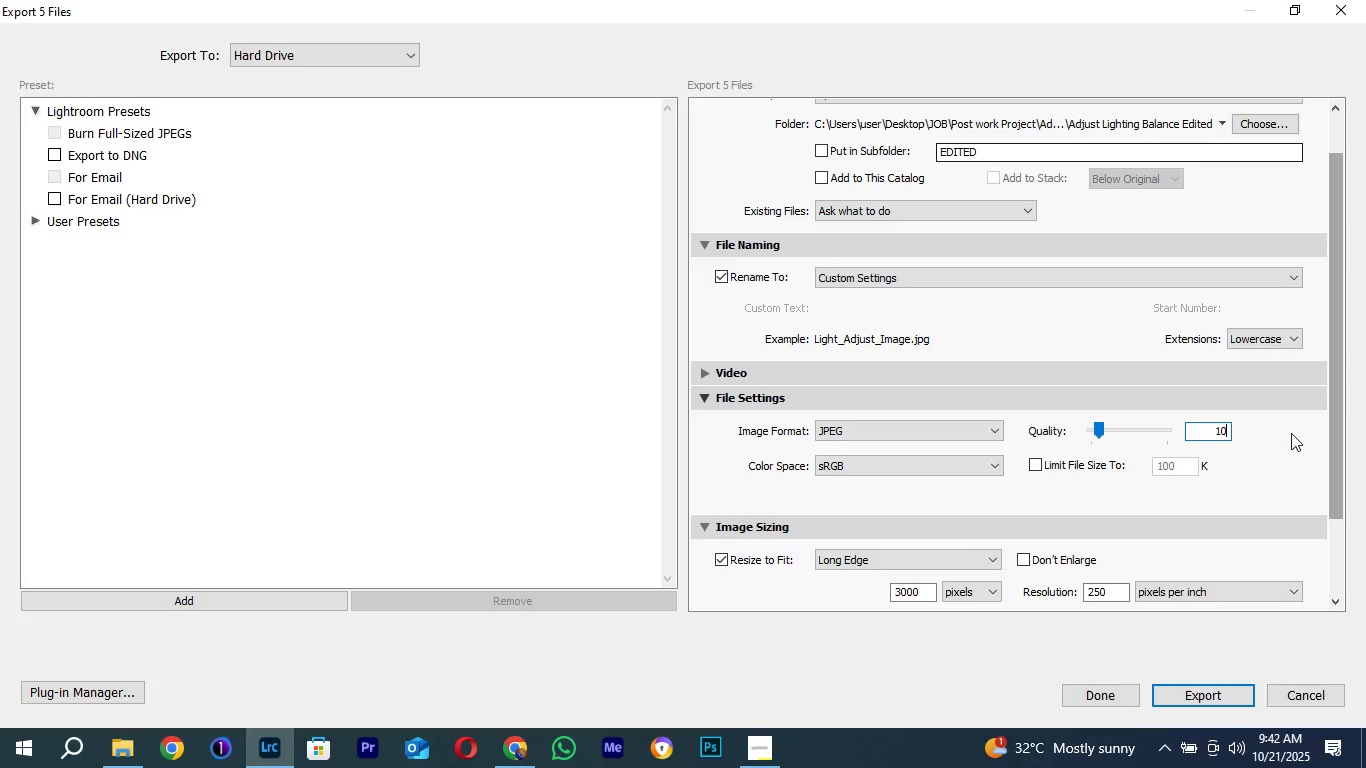 
type(100)
 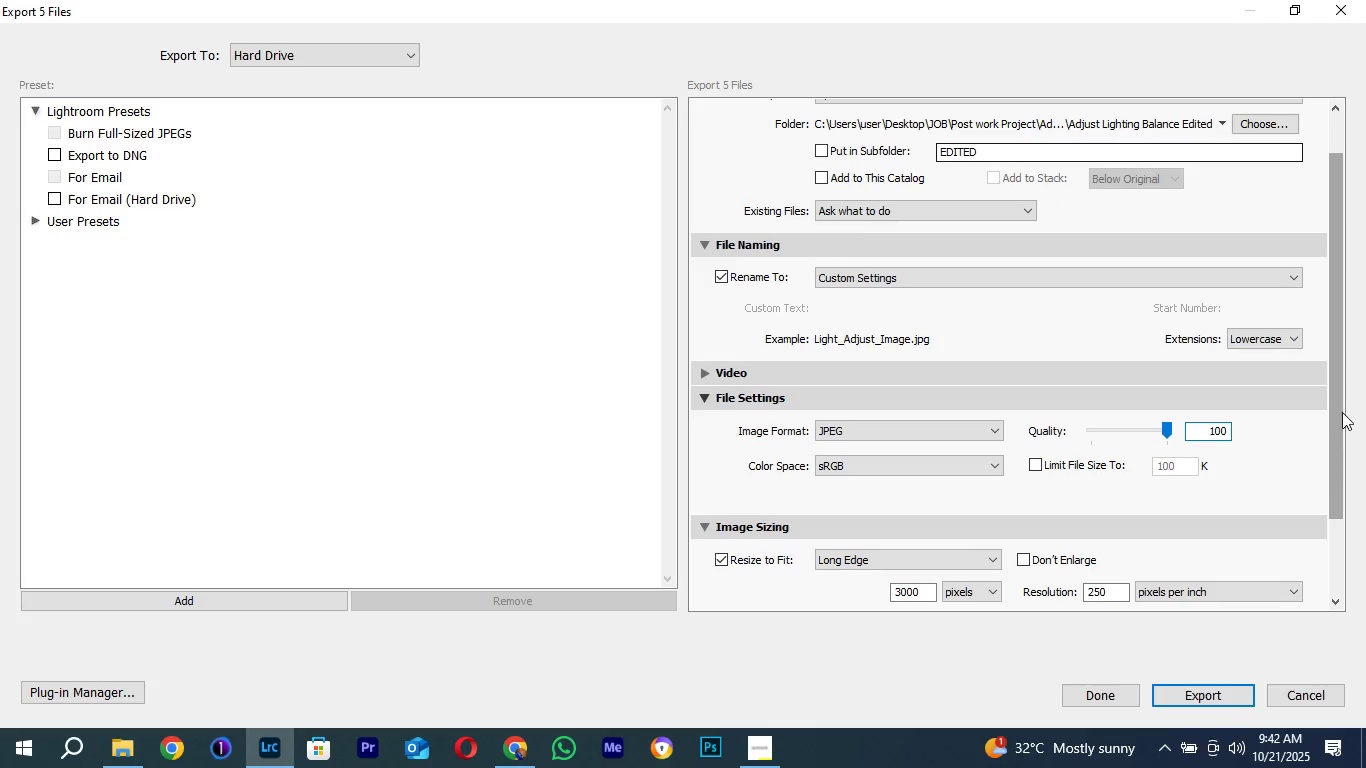 
left_click([1259, 478])
 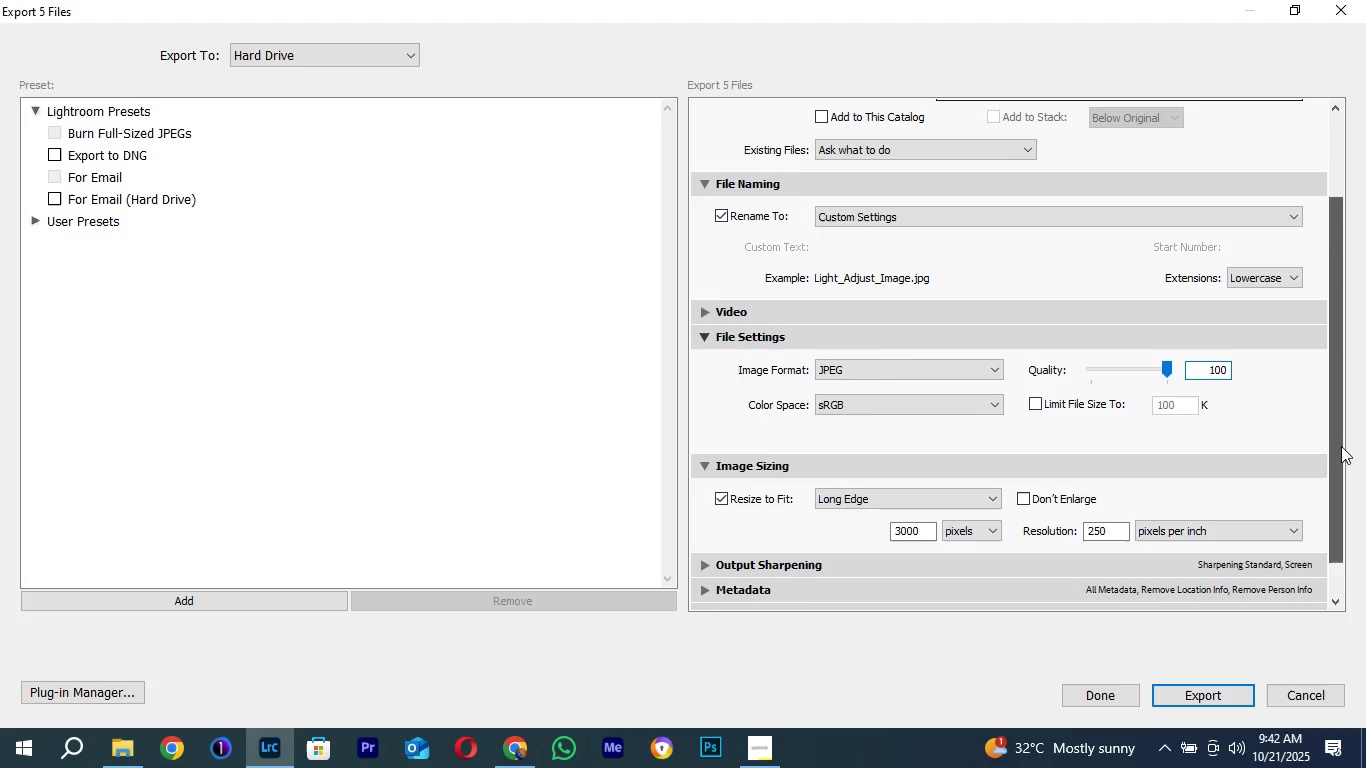 
left_click_drag(start_coordinate=[1341, 402], to_coordinate=[1341, 446])
 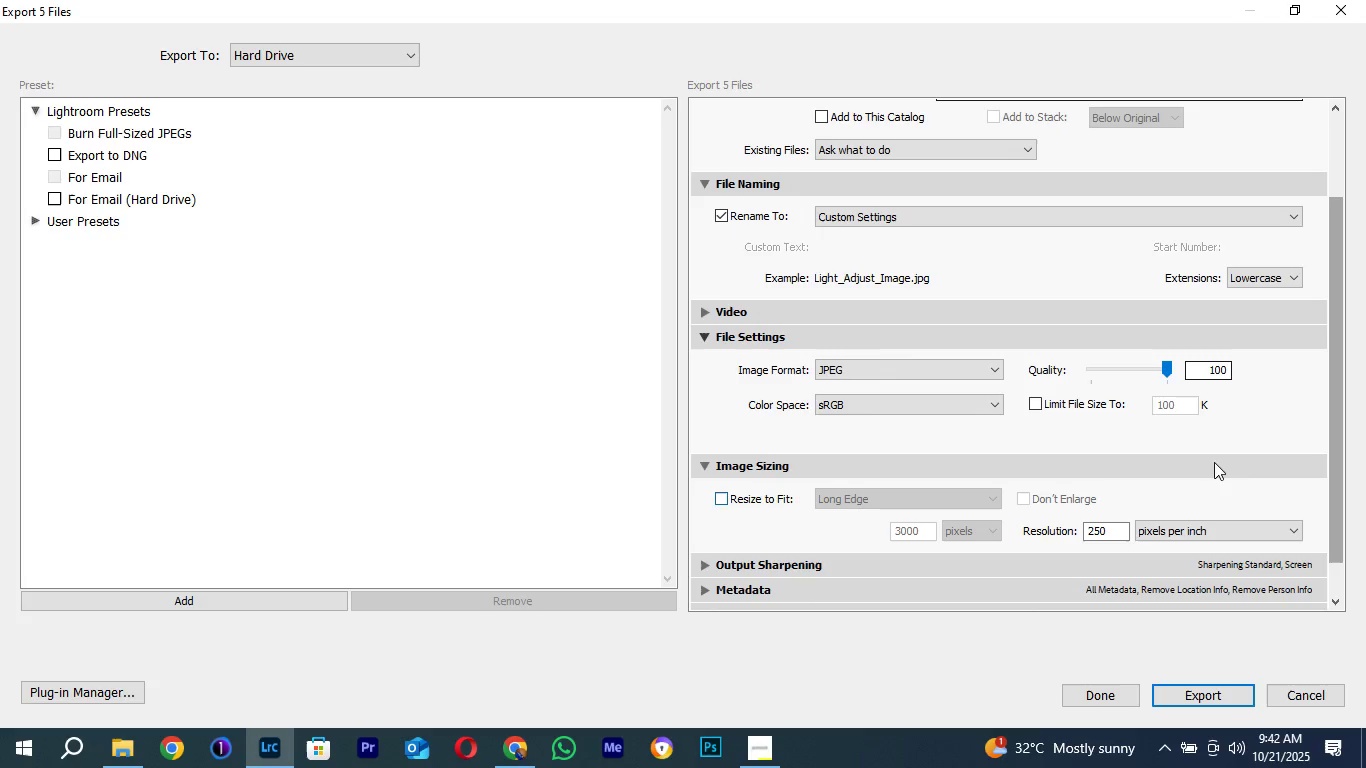 
left_click([715, 497])
 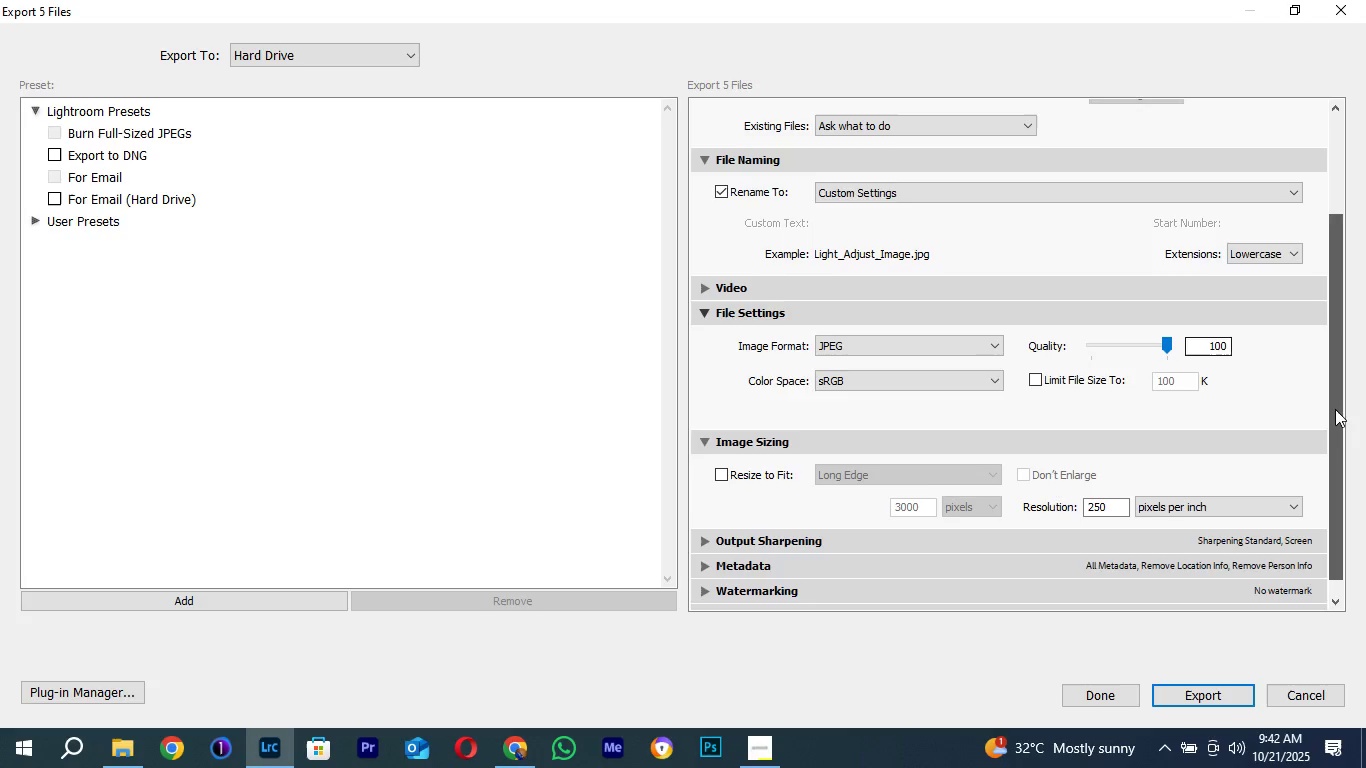 
left_click_drag(start_coordinate=[1335, 392], to_coordinate=[1347, 440])
 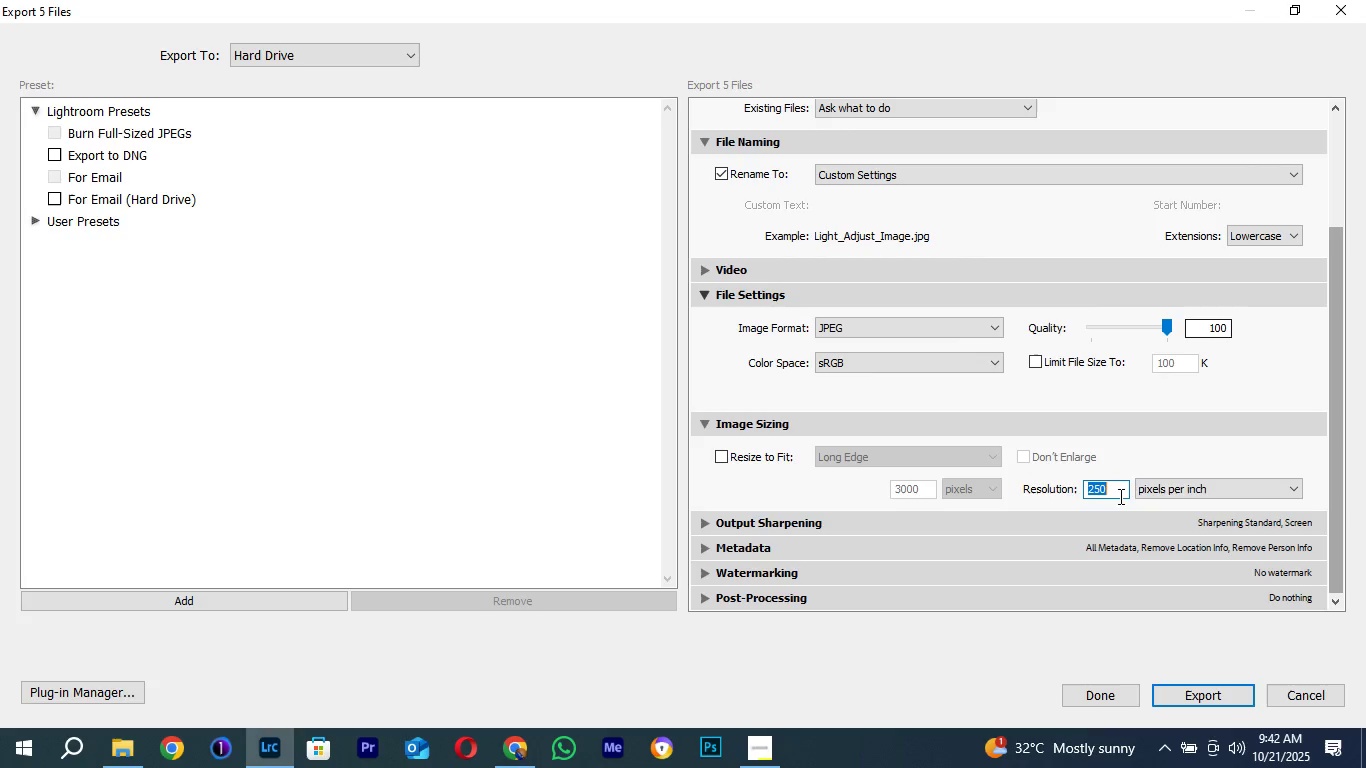 
left_click_drag(start_coordinate=[1098, 491], to_coordinate=[1057, 498])
 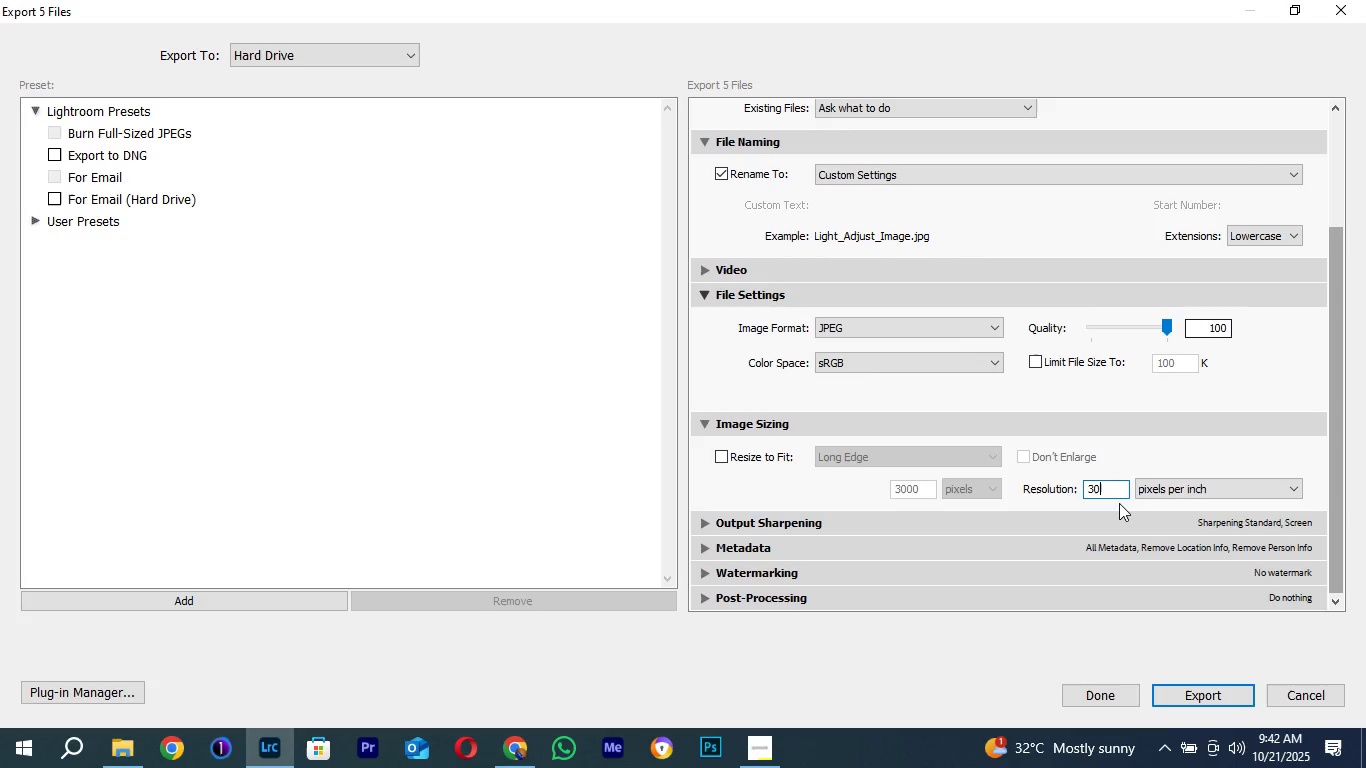 
type(300)
 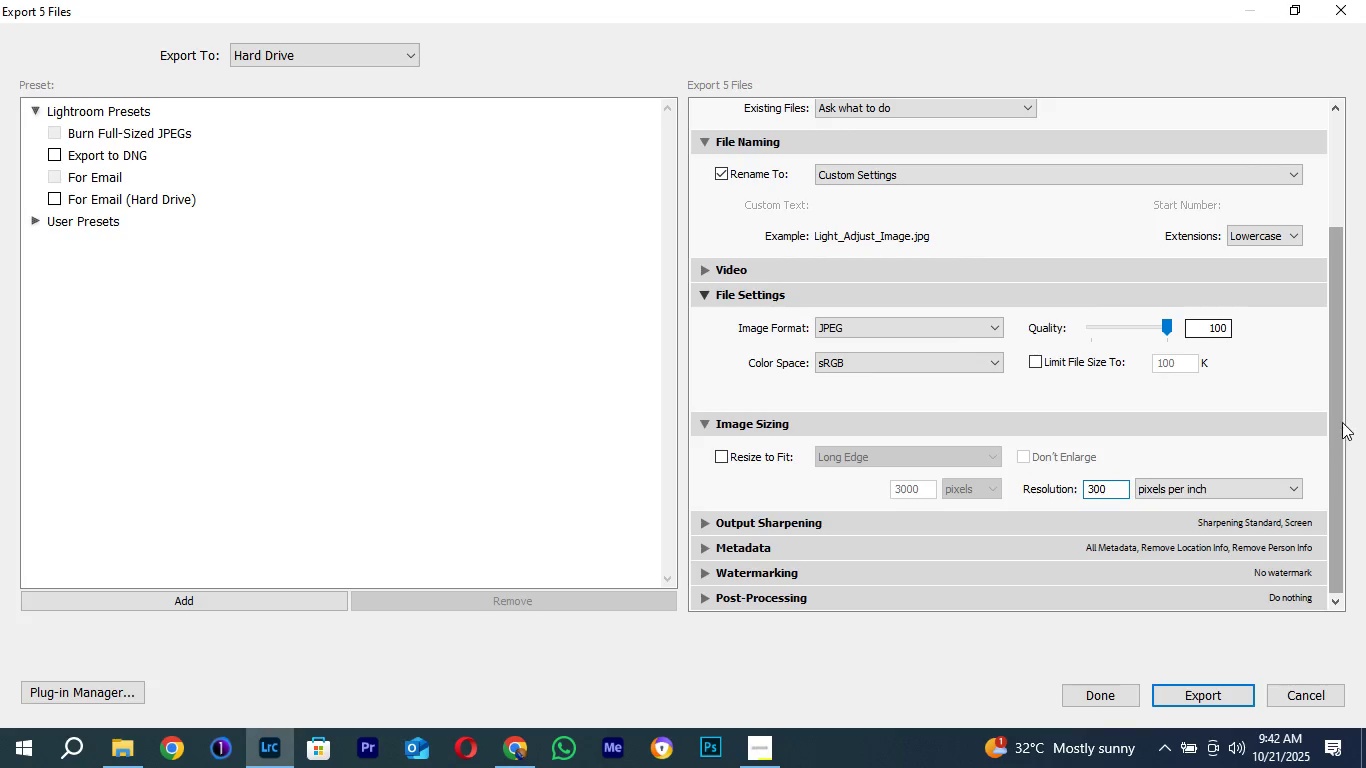 
left_click([1230, 443])
 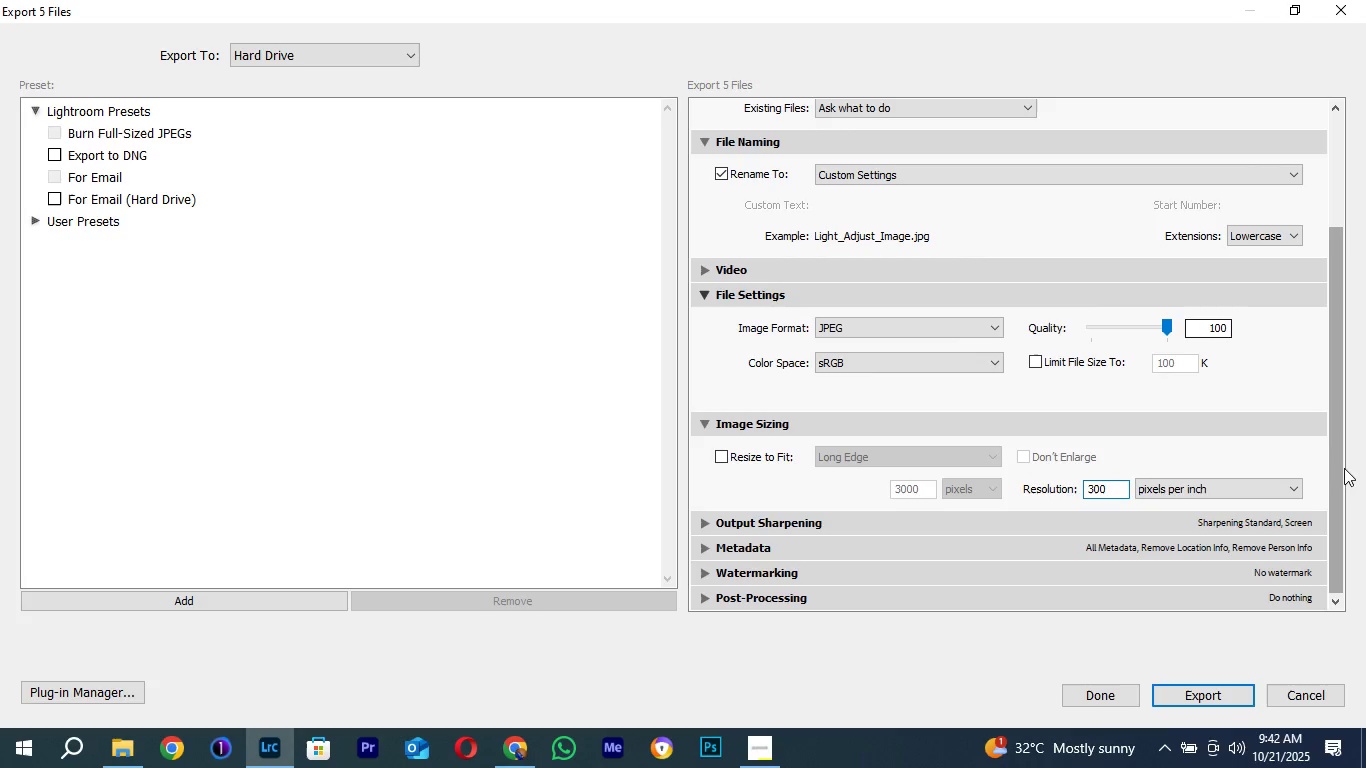 
left_click_drag(start_coordinate=[1339, 422], to_coordinate=[1345, 468])
 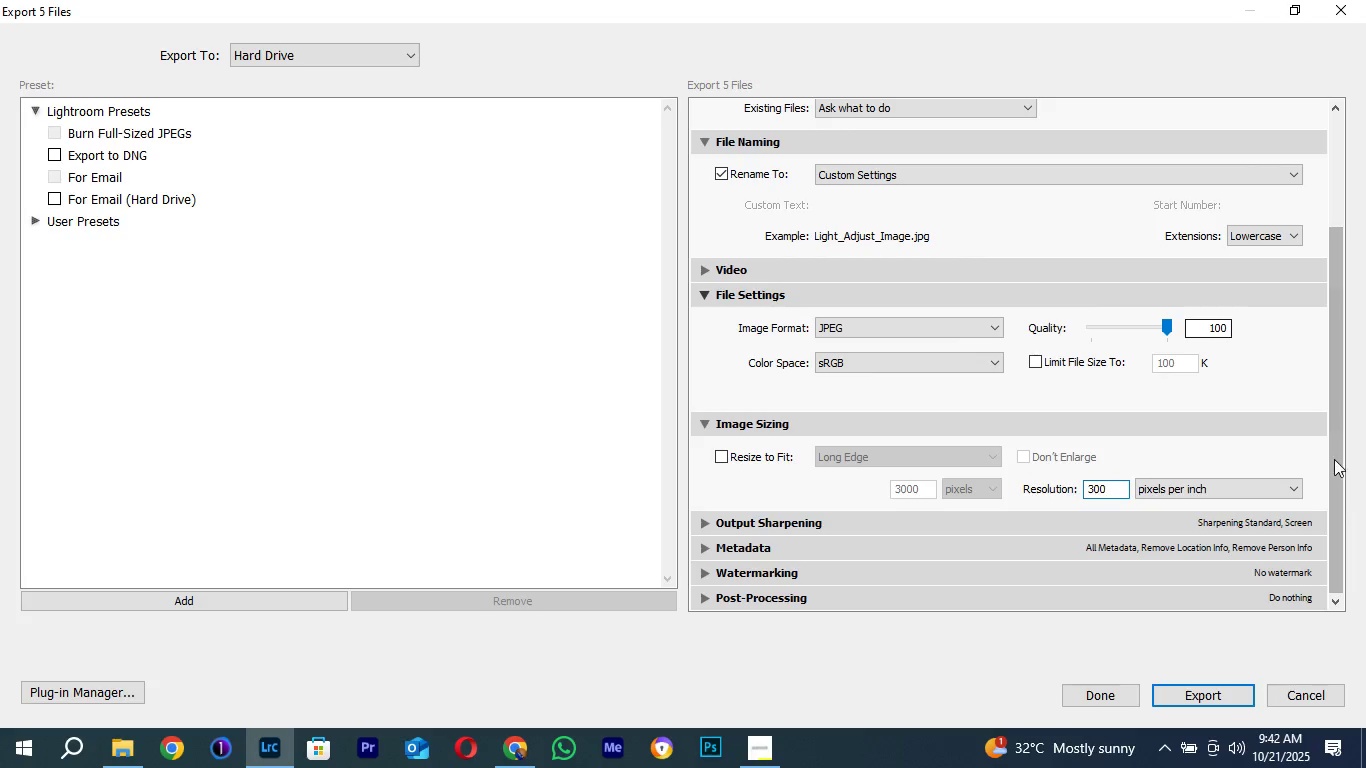 
left_click_drag(start_coordinate=[1337, 446], to_coordinate=[1345, 484])
 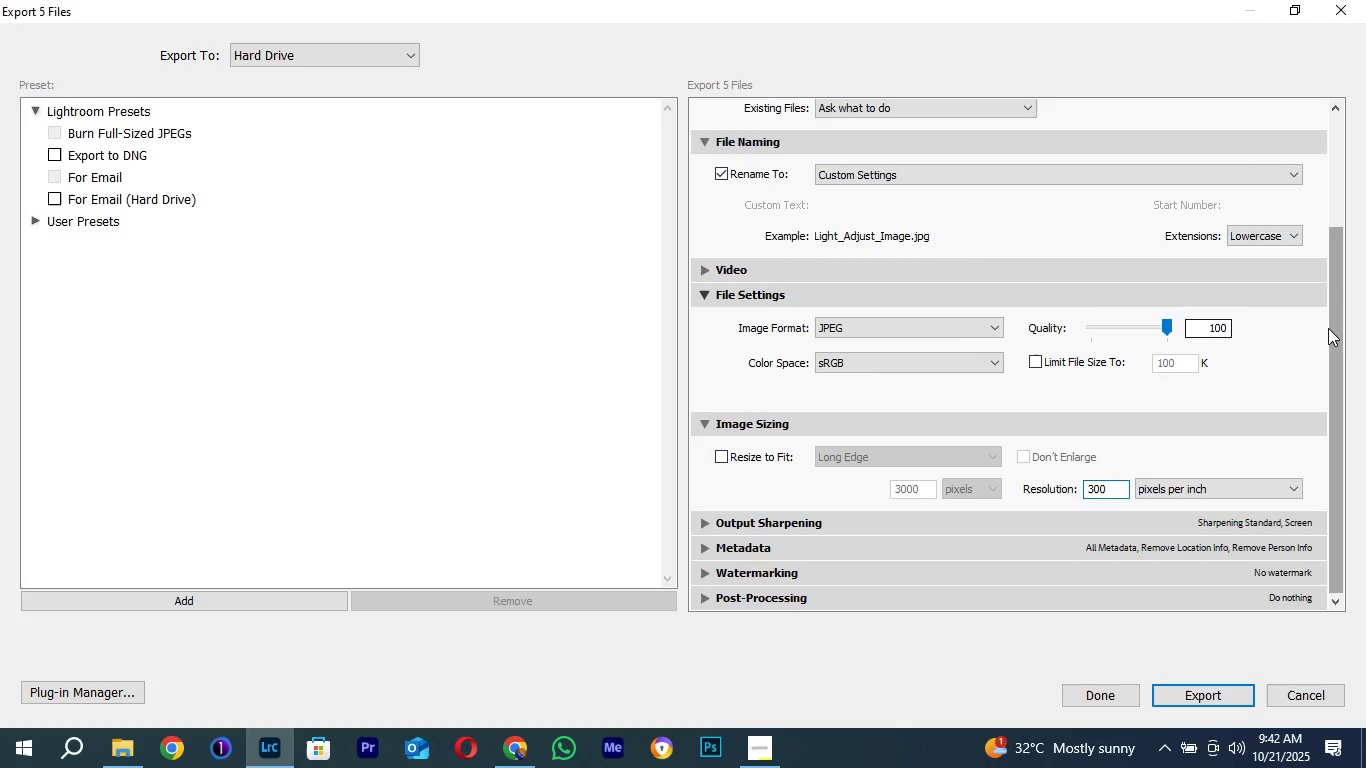 
left_click_drag(start_coordinate=[1344, 486], to_coordinate=[1328, 338])
 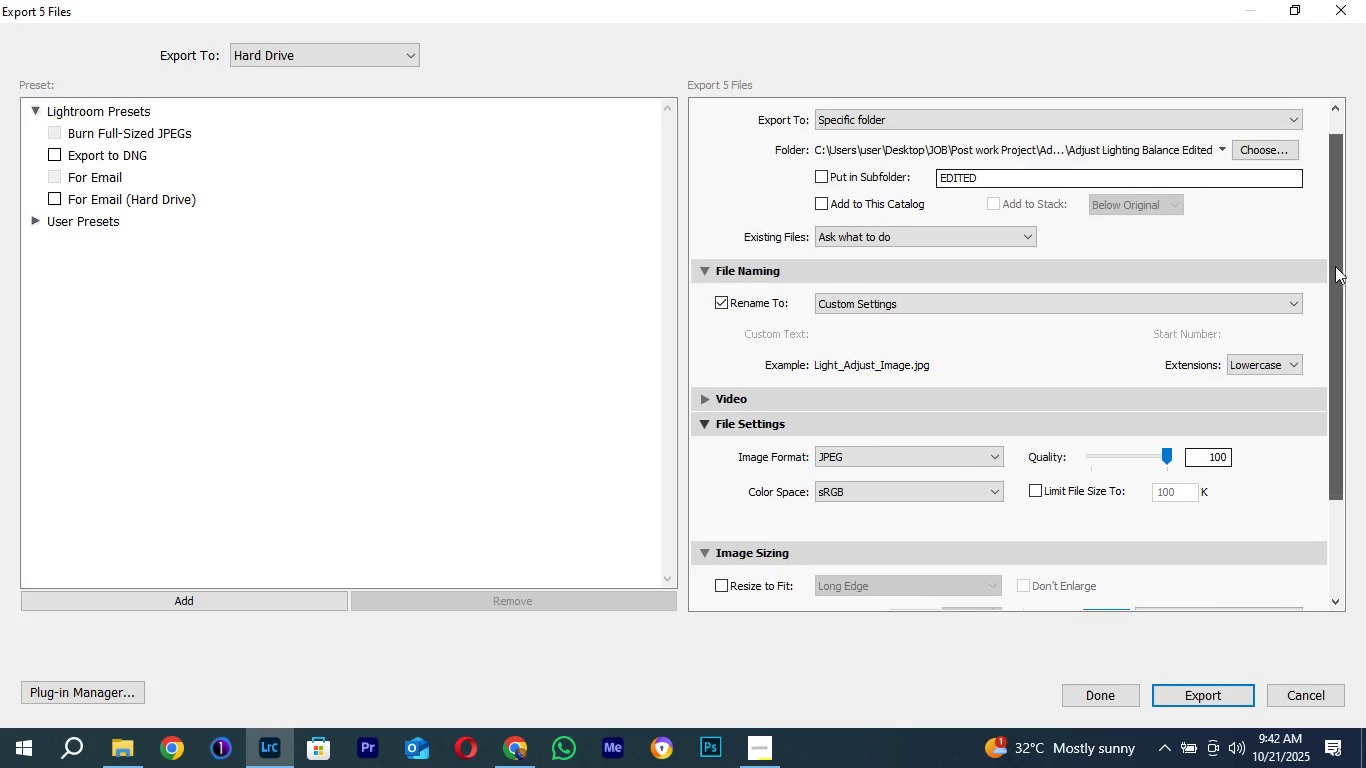 
left_click_drag(start_coordinate=[1338, 365], to_coordinate=[1336, 248])
 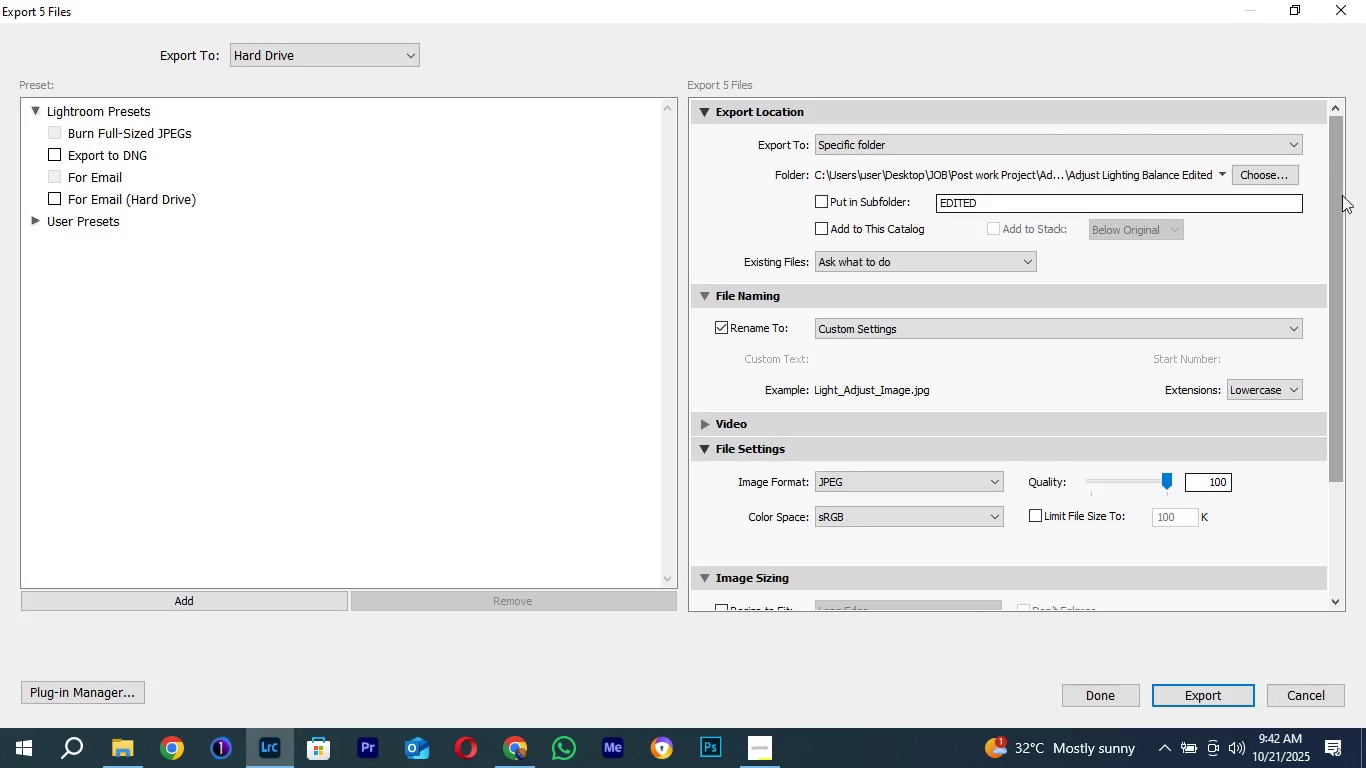 
left_click_drag(start_coordinate=[1336, 248], to_coordinate=[1334, 193])
 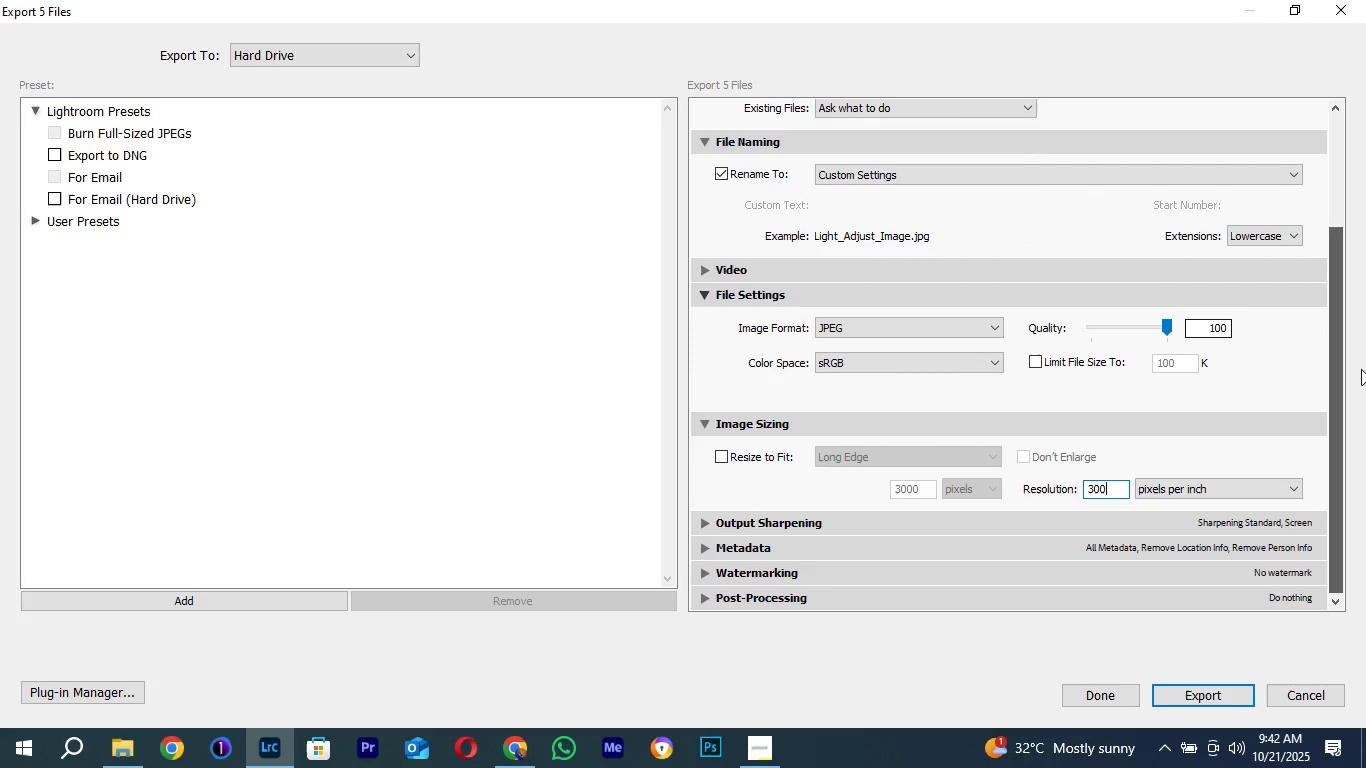 
left_click_drag(start_coordinate=[1342, 204], to_coordinate=[1356, 323])
 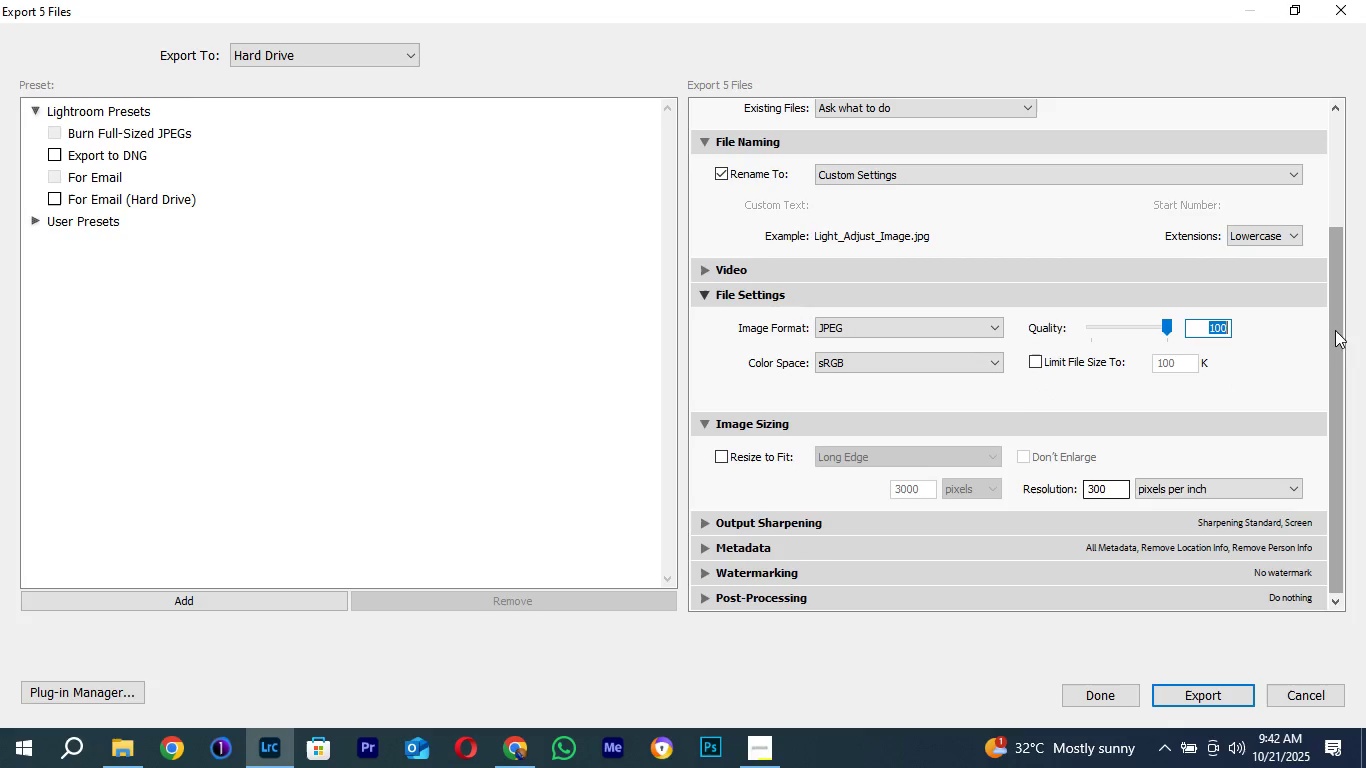 
left_click_drag(start_coordinate=[1199, 325], to_coordinate=[1328, 323])
 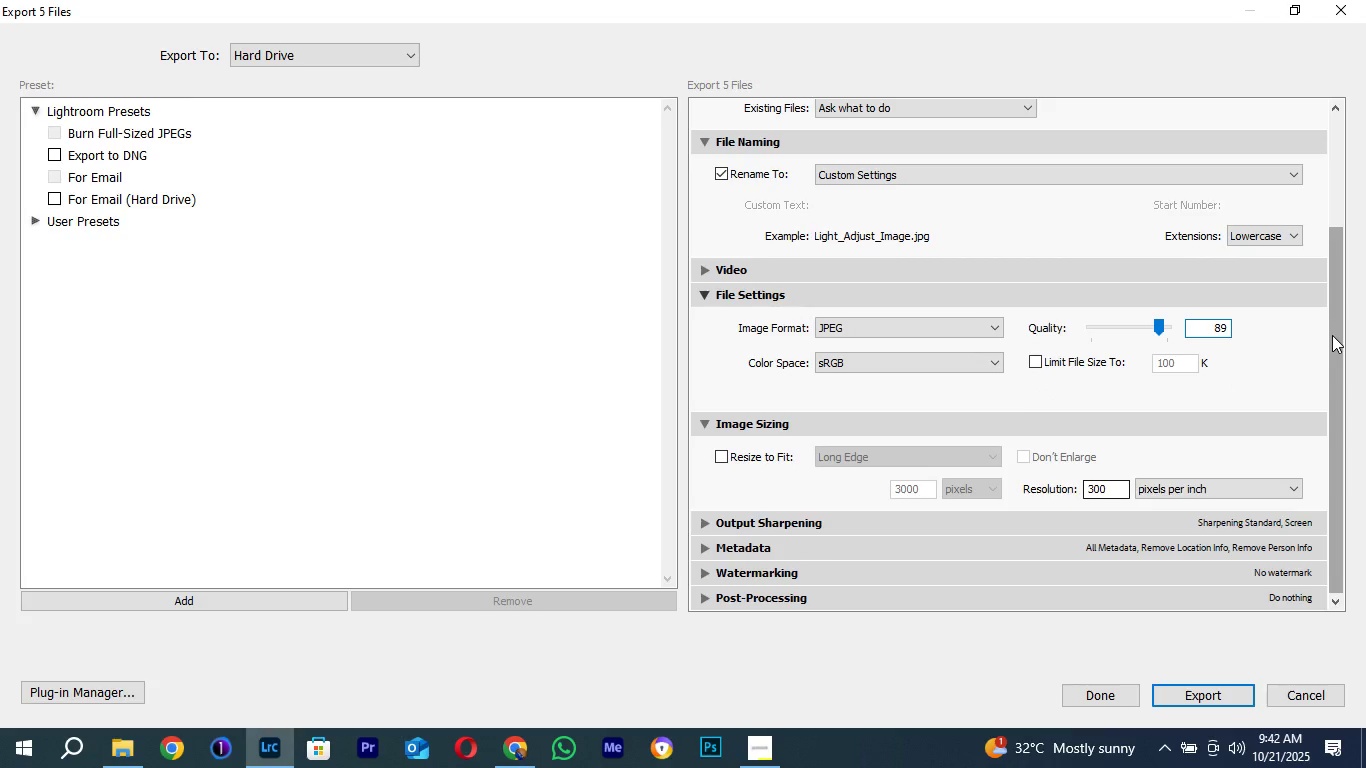 
type(89)
key(Backspace)
type(0)
 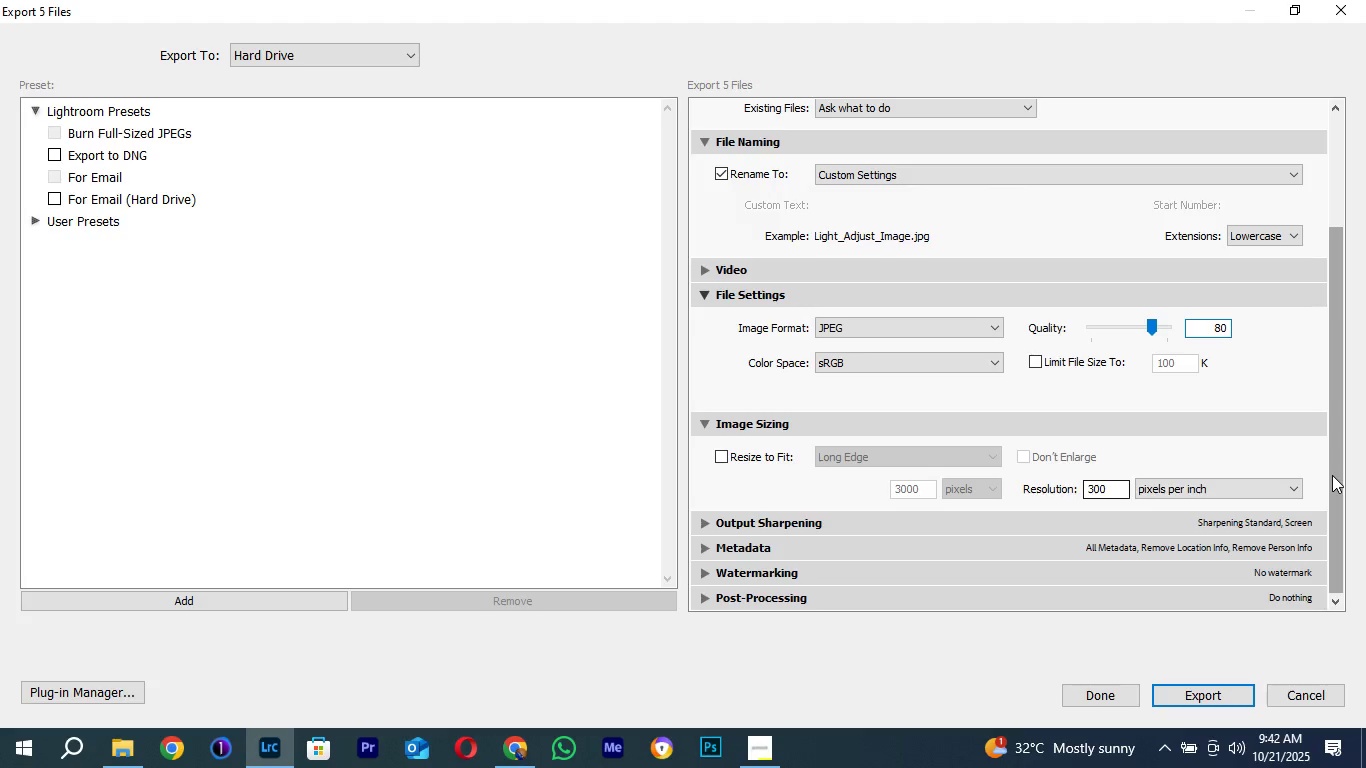 
scroll: coordinate [1332, 475], scroll_direction: down, amount: 4.0
 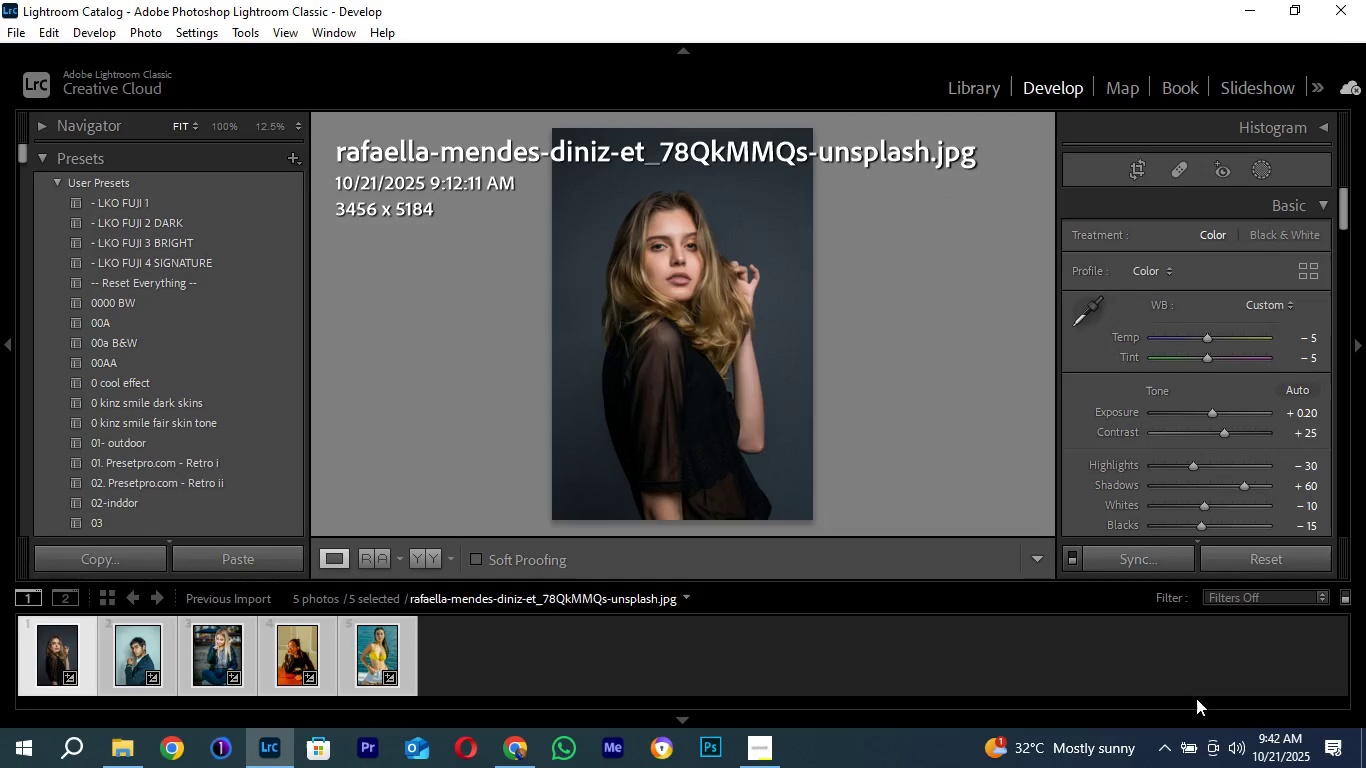 
left_click([1199, 698])